 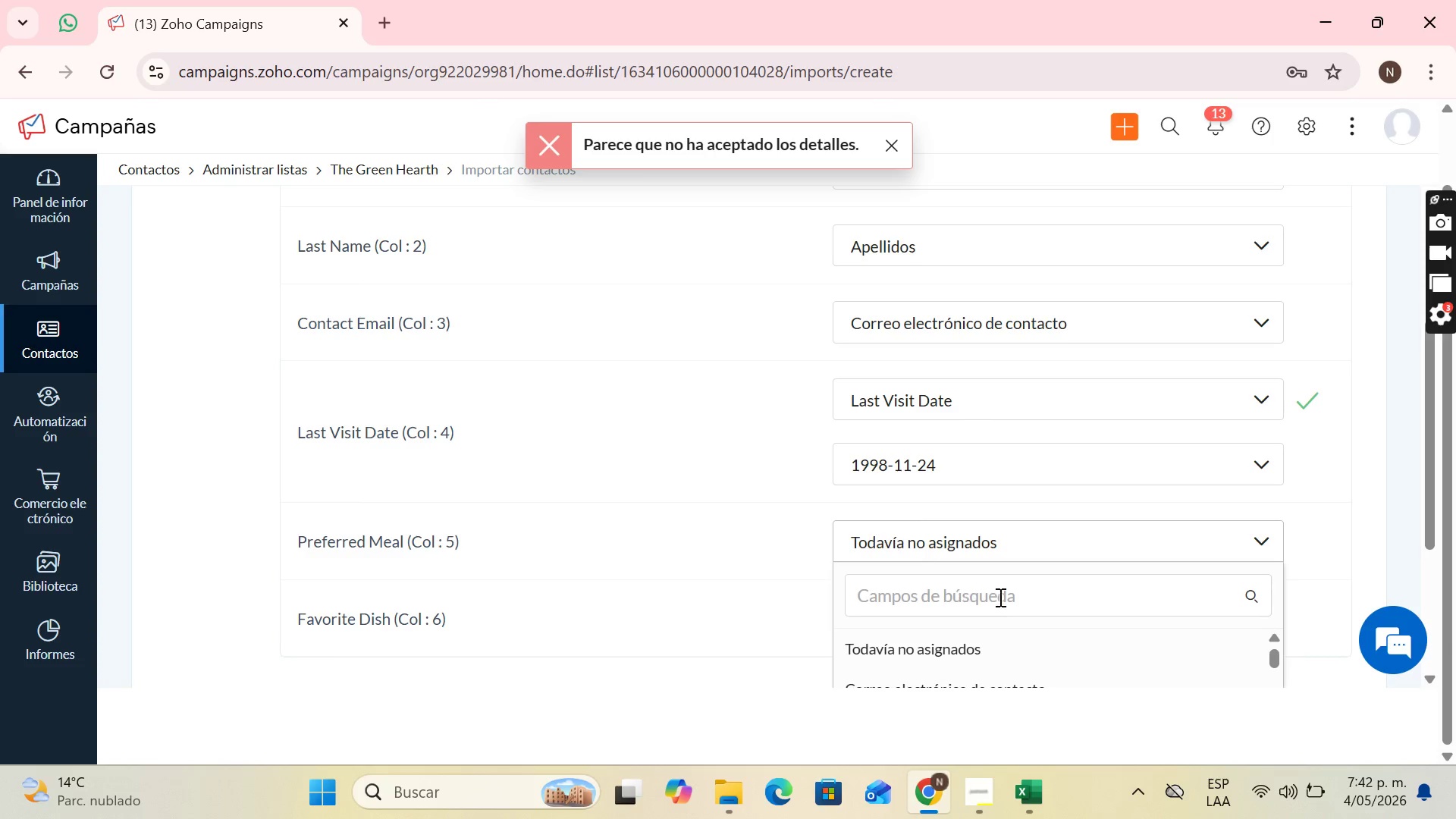 
scroll: coordinate [915, 591], scroll_direction: down, amount: 1.0
 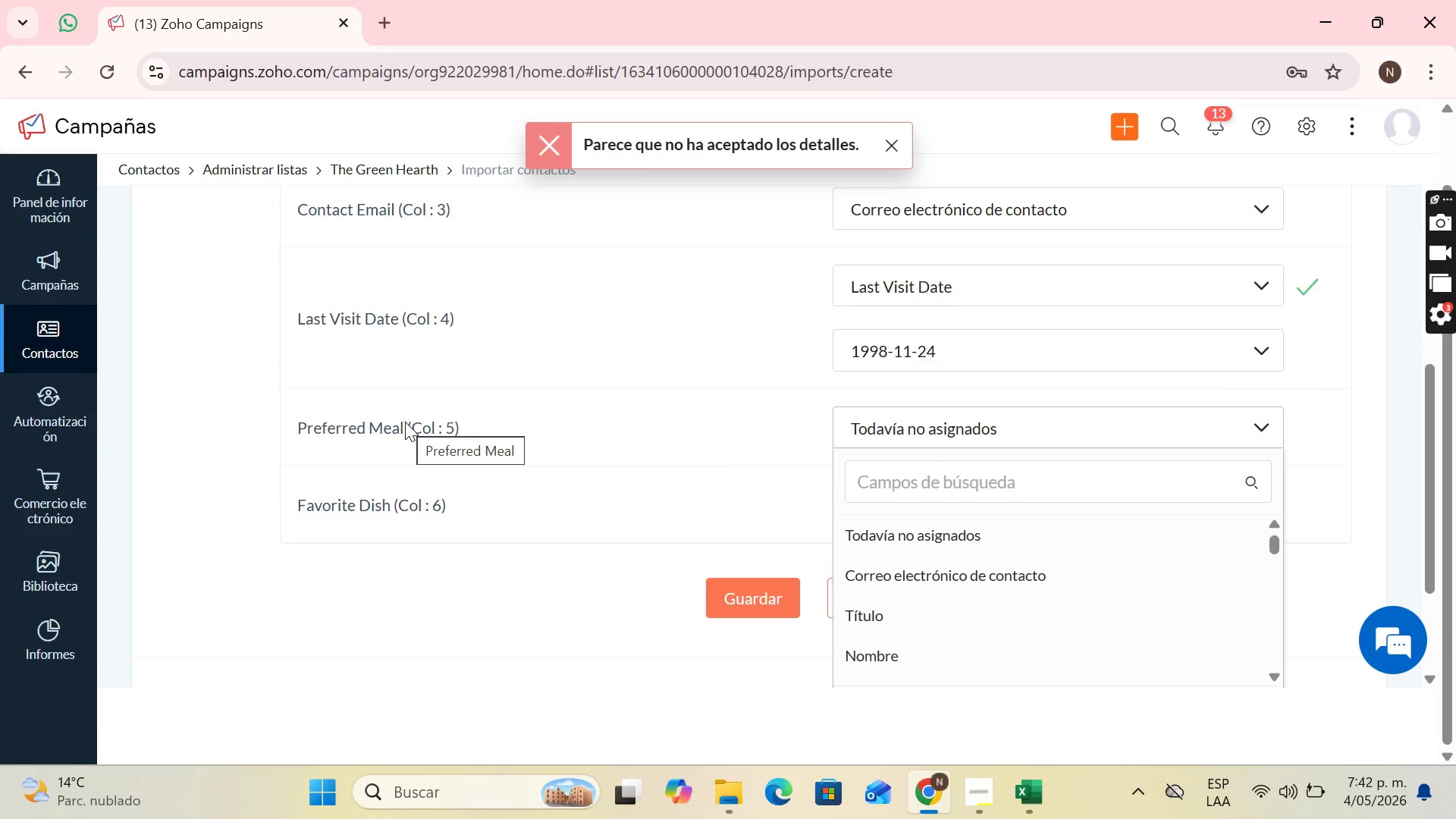 
left_click_drag(start_coordinate=[403, 425], to_coordinate=[349, 431])
 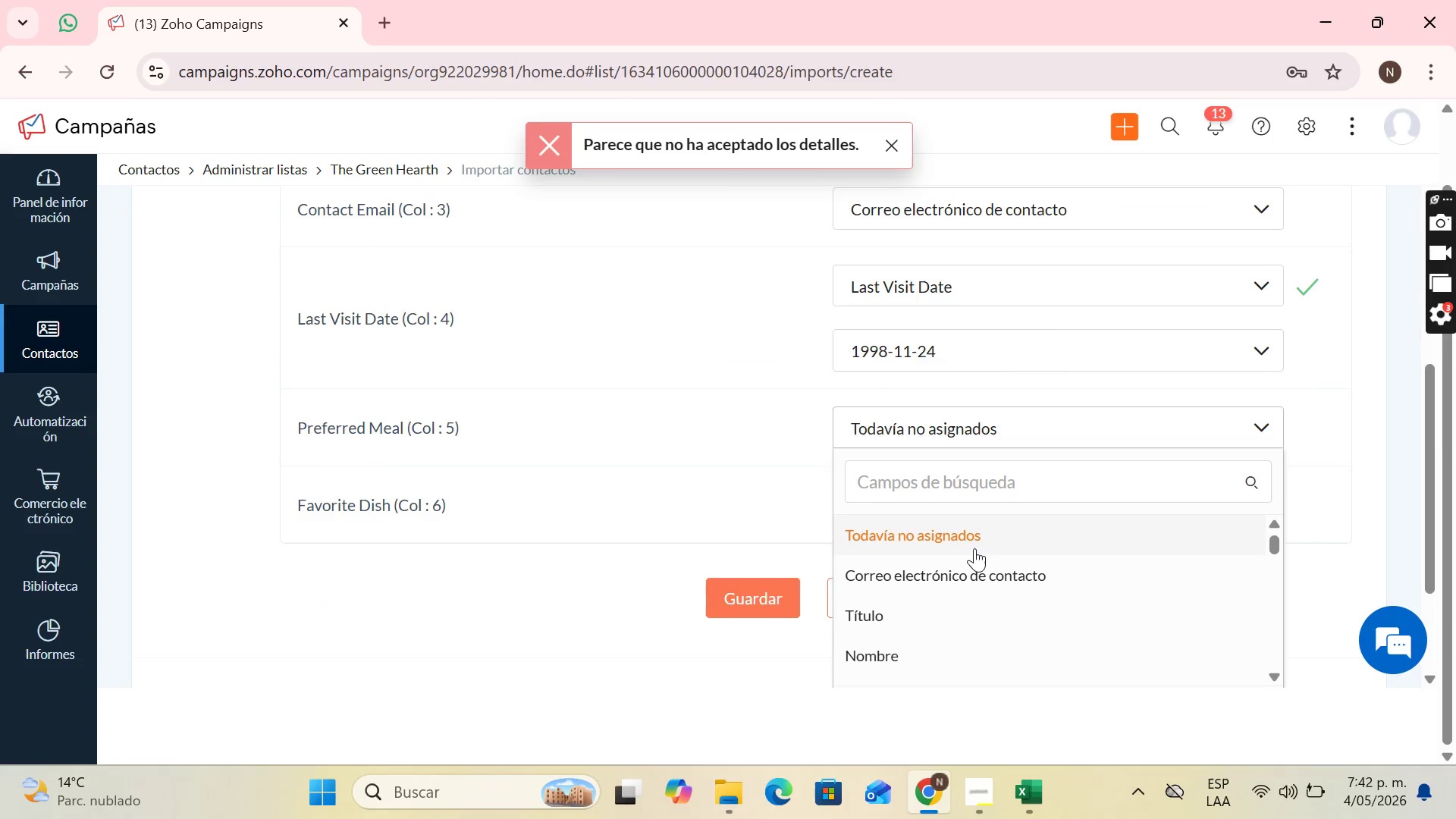 
scroll: coordinate [952, 639], scroll_direction: down, amount: 22.0
 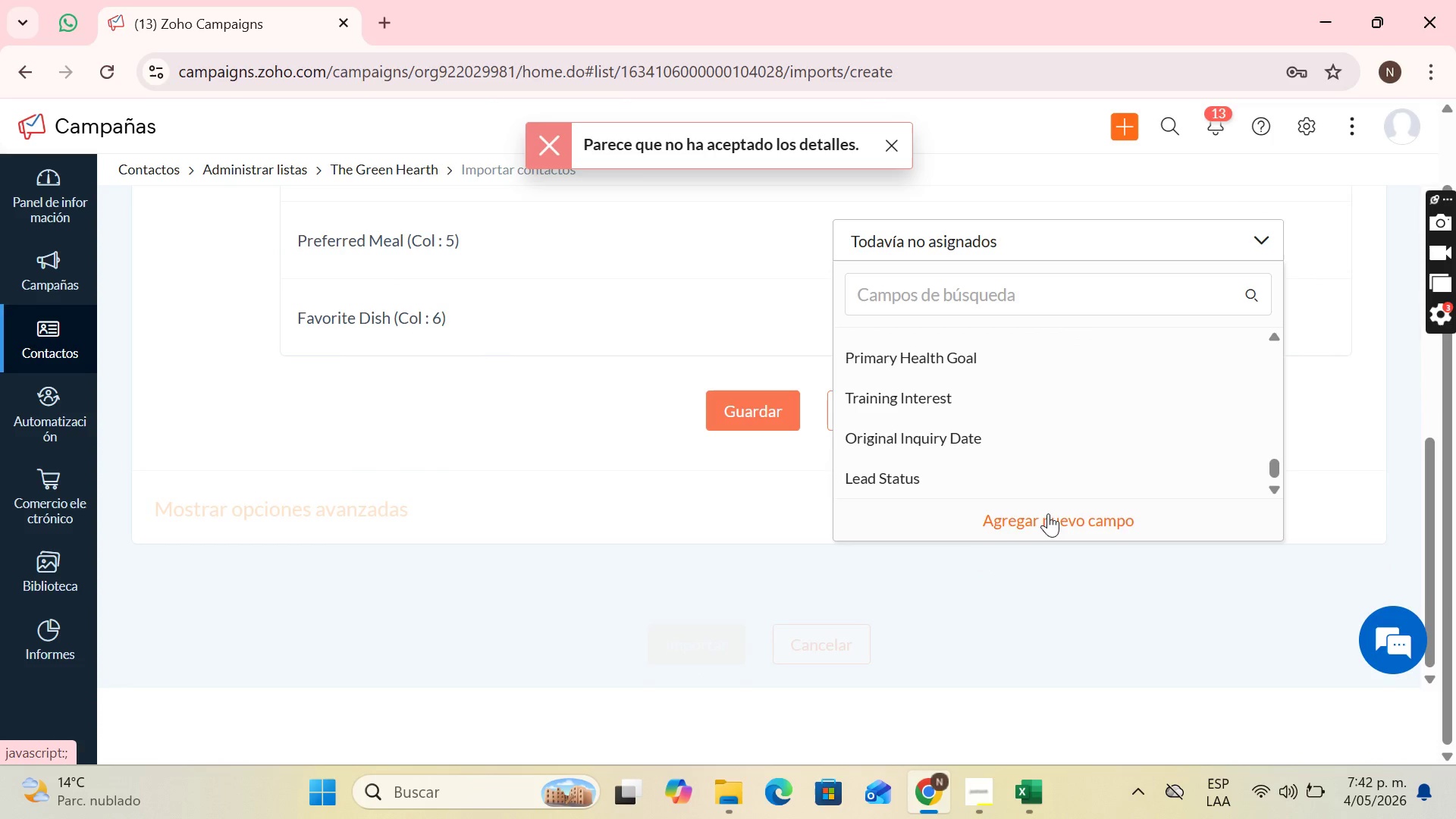 
left_click([1048, 513])
 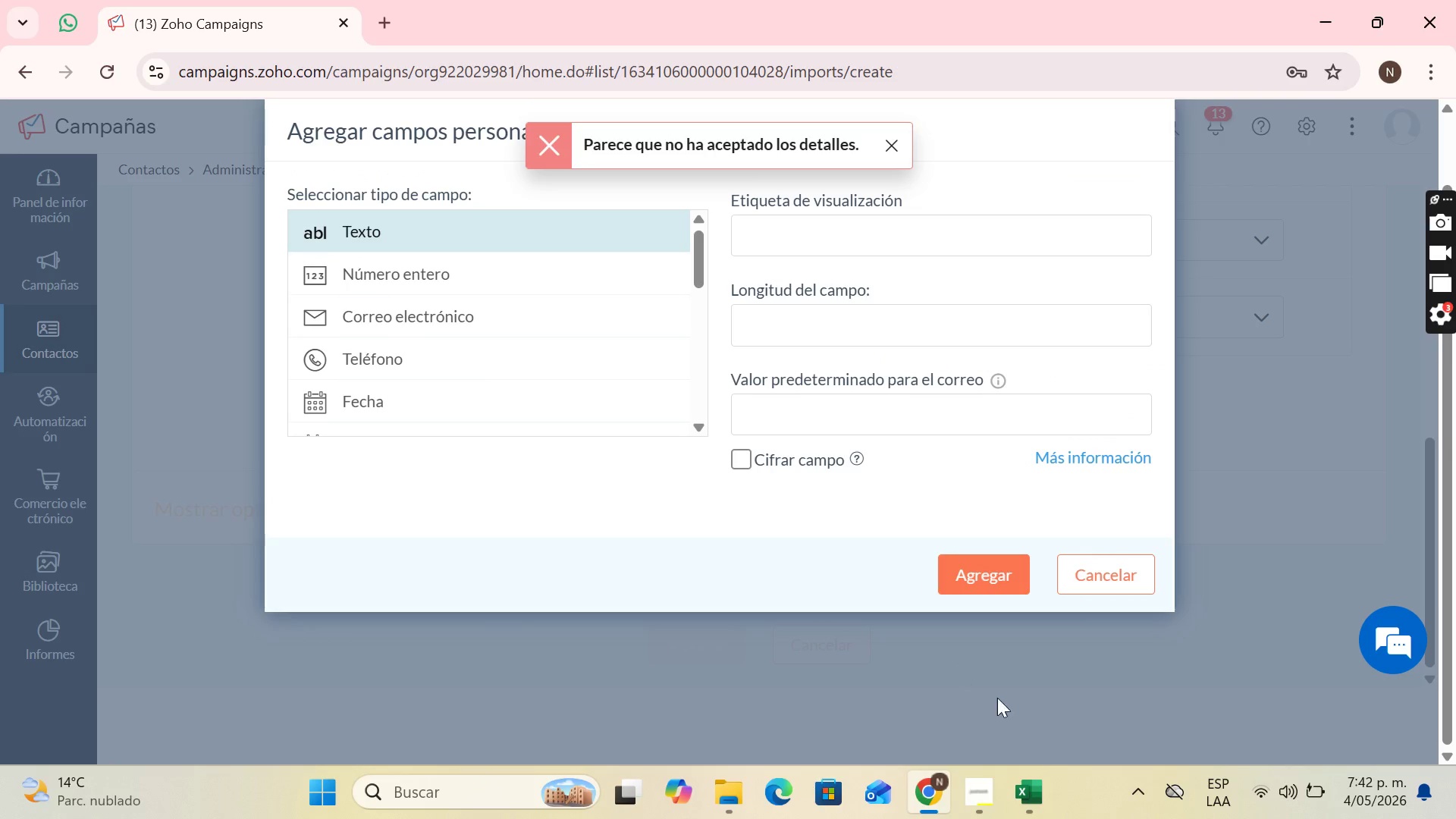 
left_click([1040, 777])
 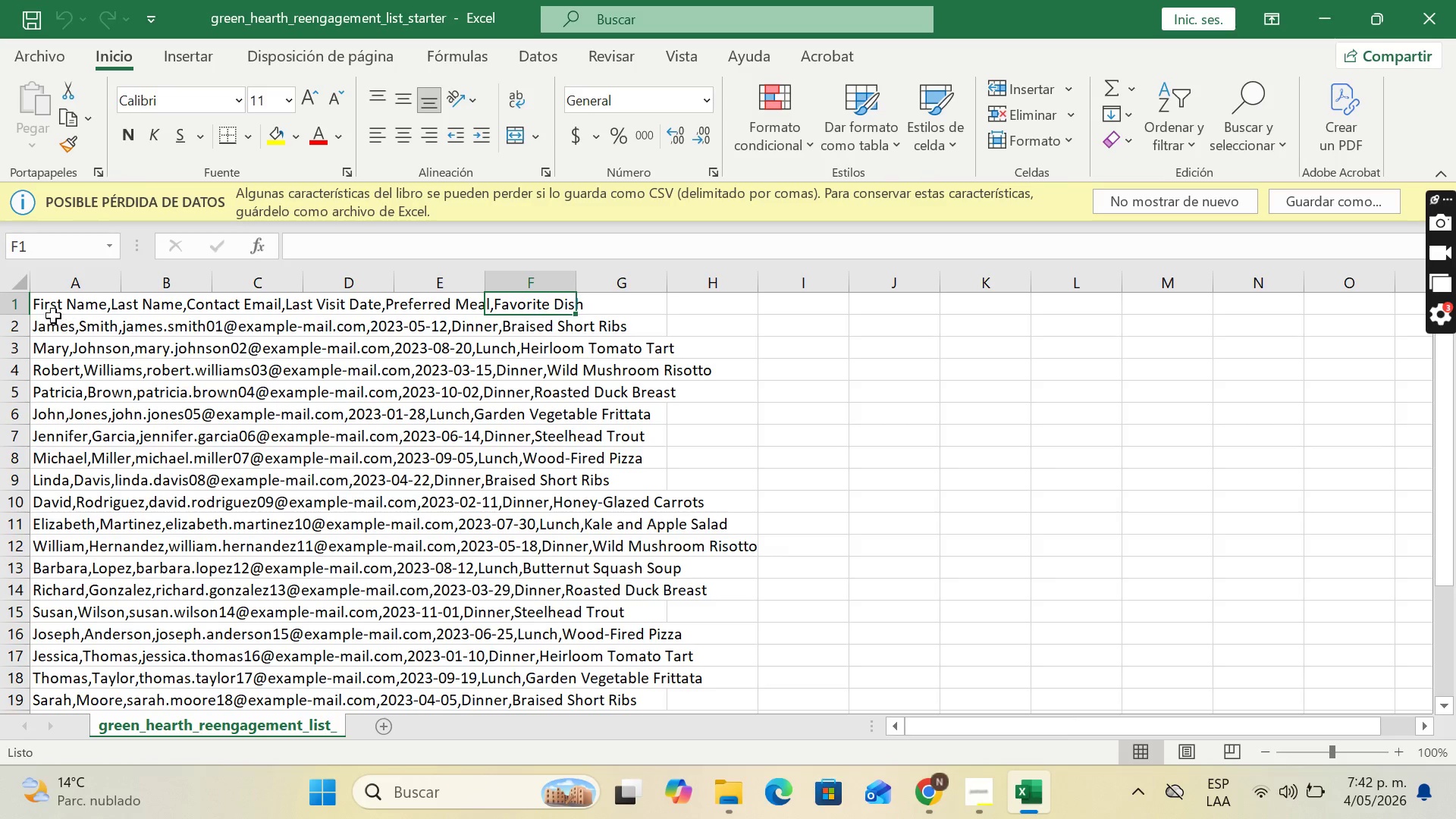 
left_click([50, 310])
 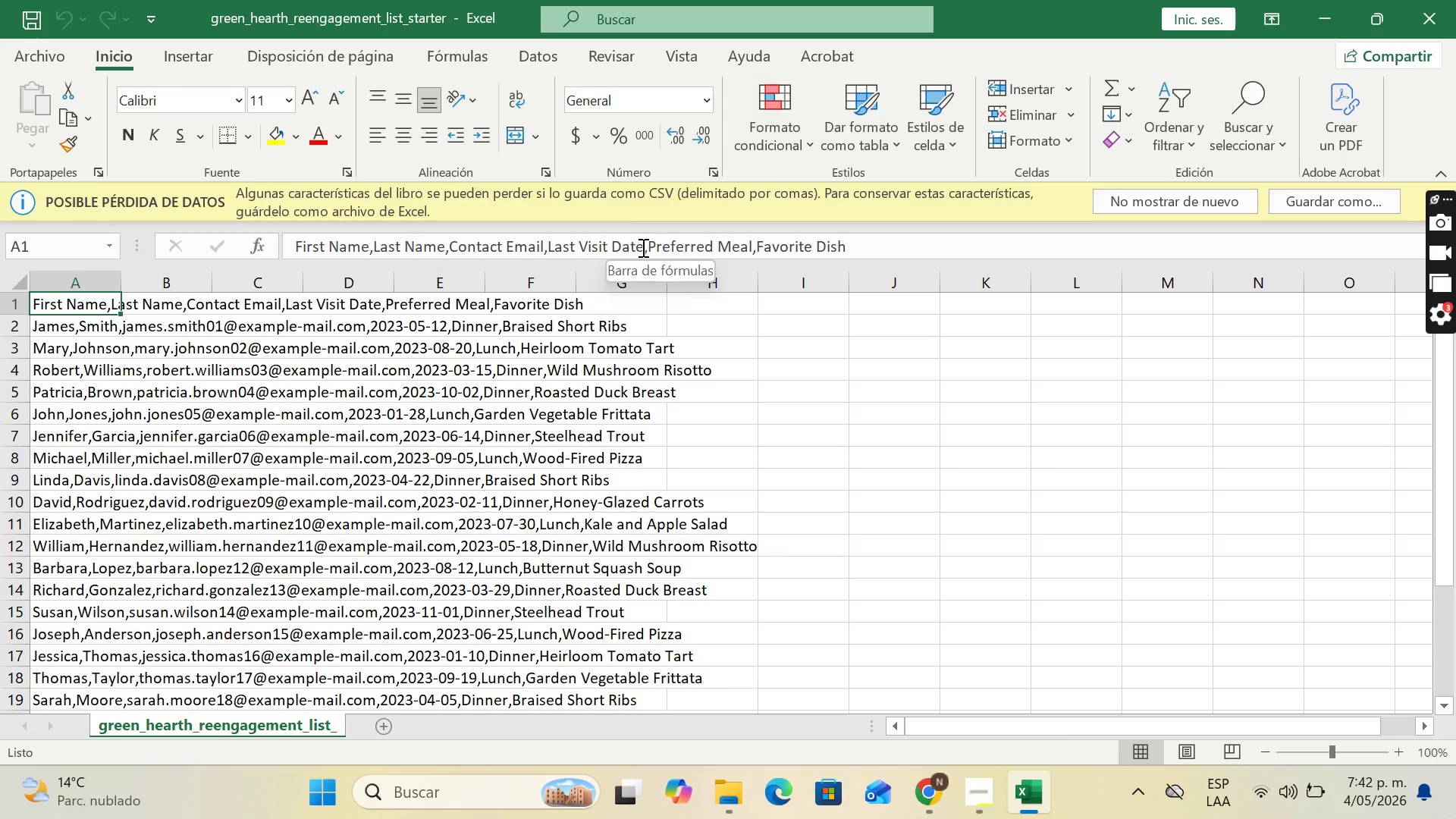 
left_click_drag(start_coordinate=[648, 247], to_coordinate=[751, 246])
 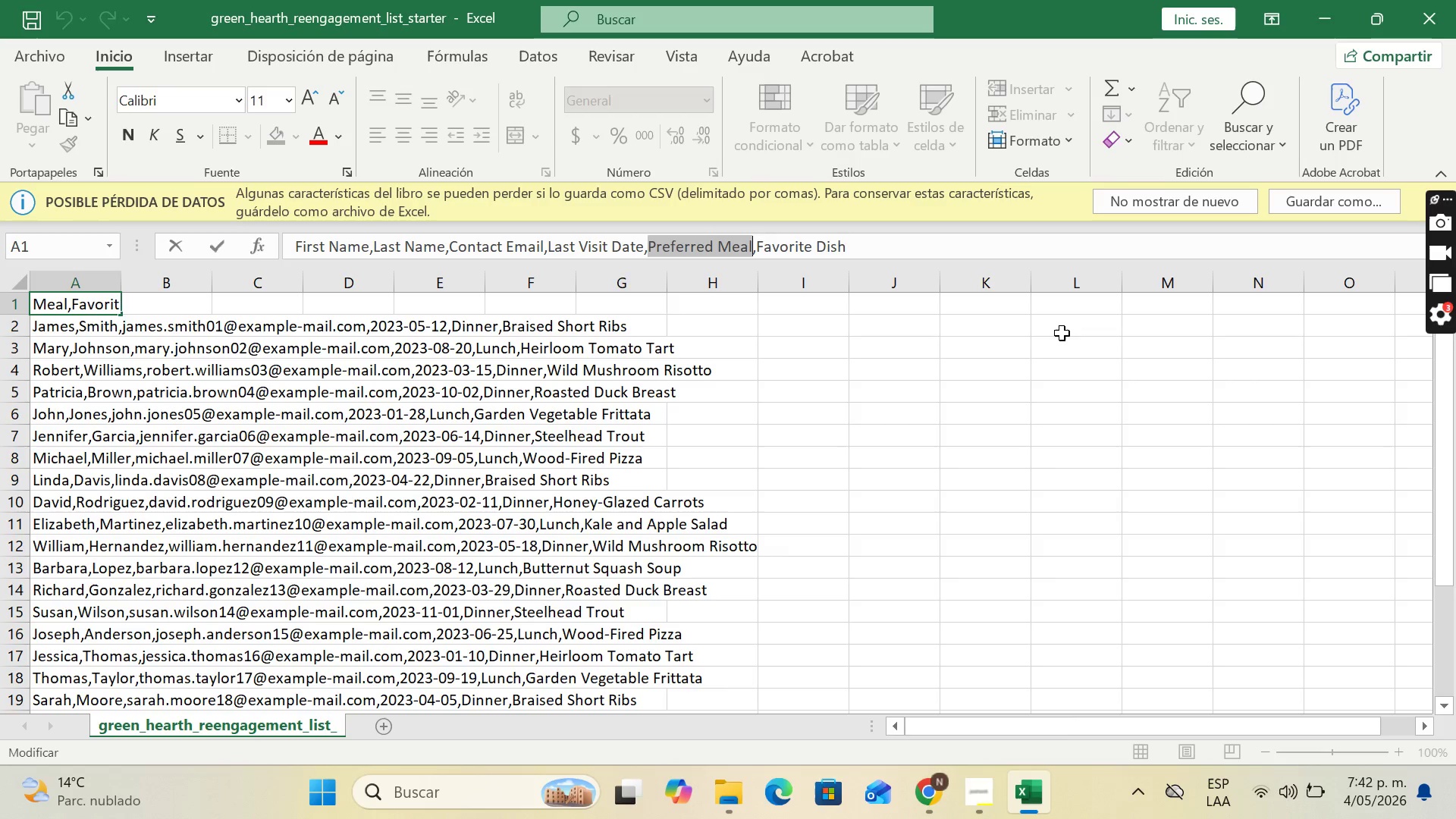 
key(Control+C)
 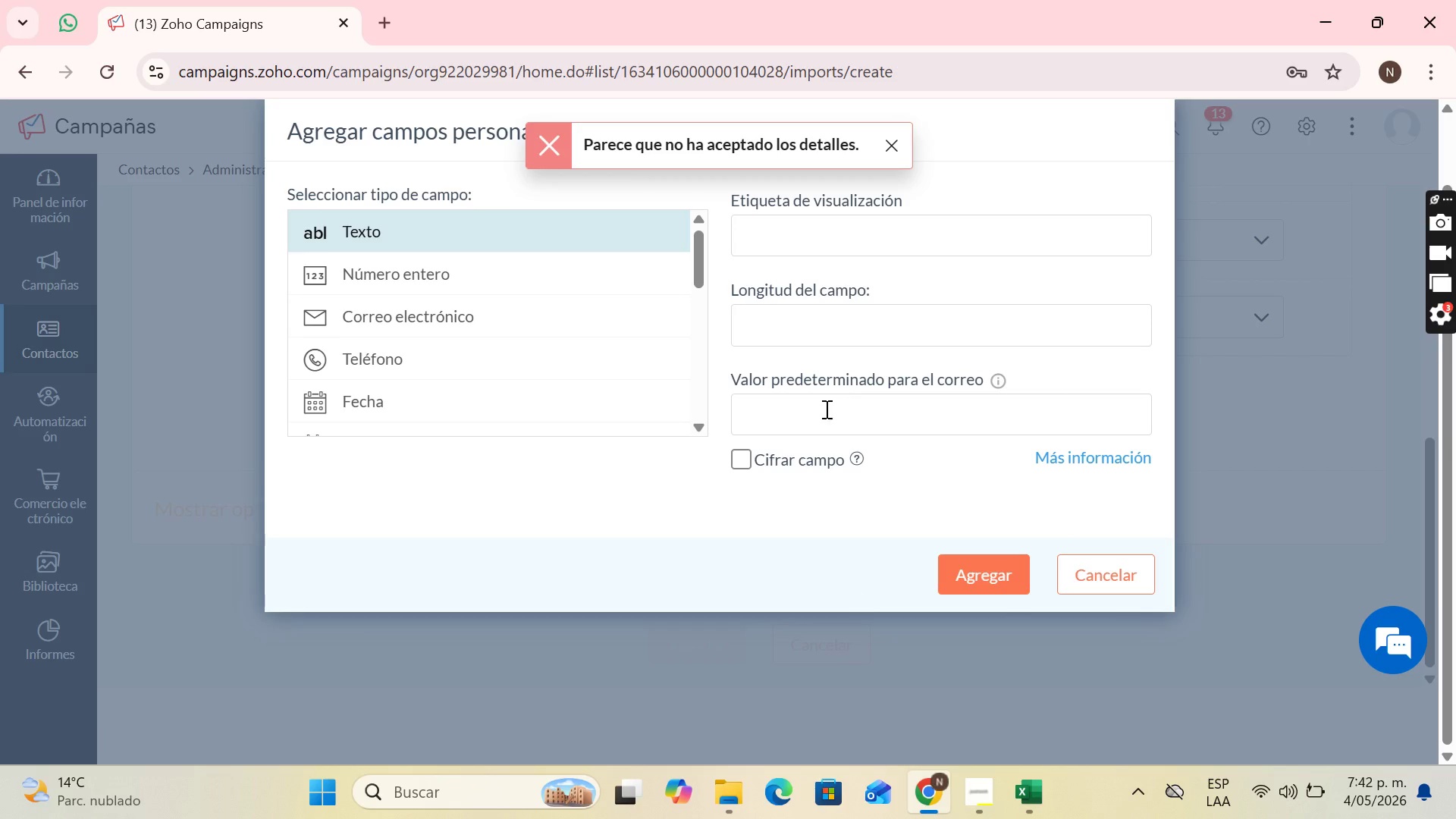 
left_click([809, 234])
 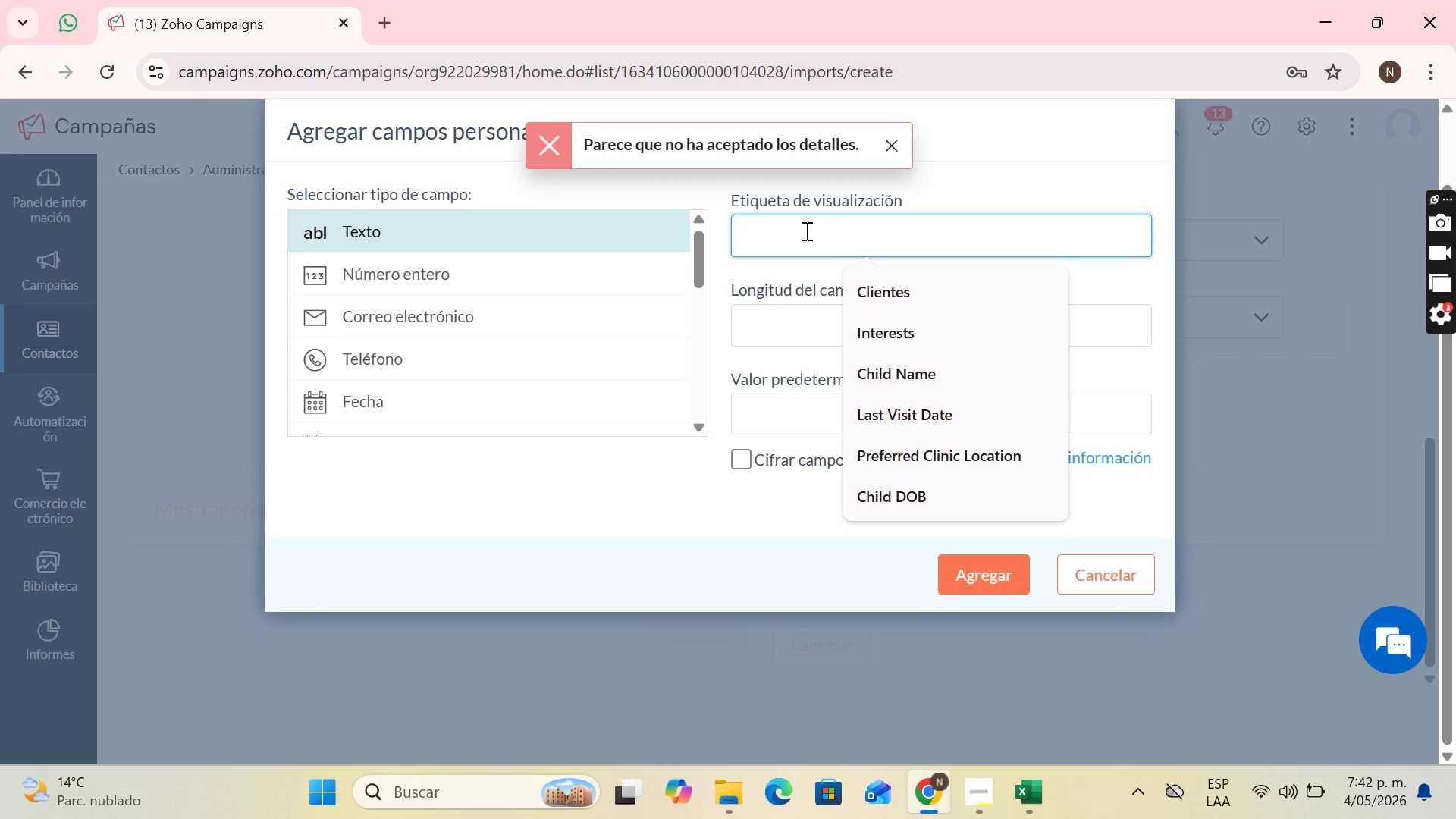 
key(Control+V)
 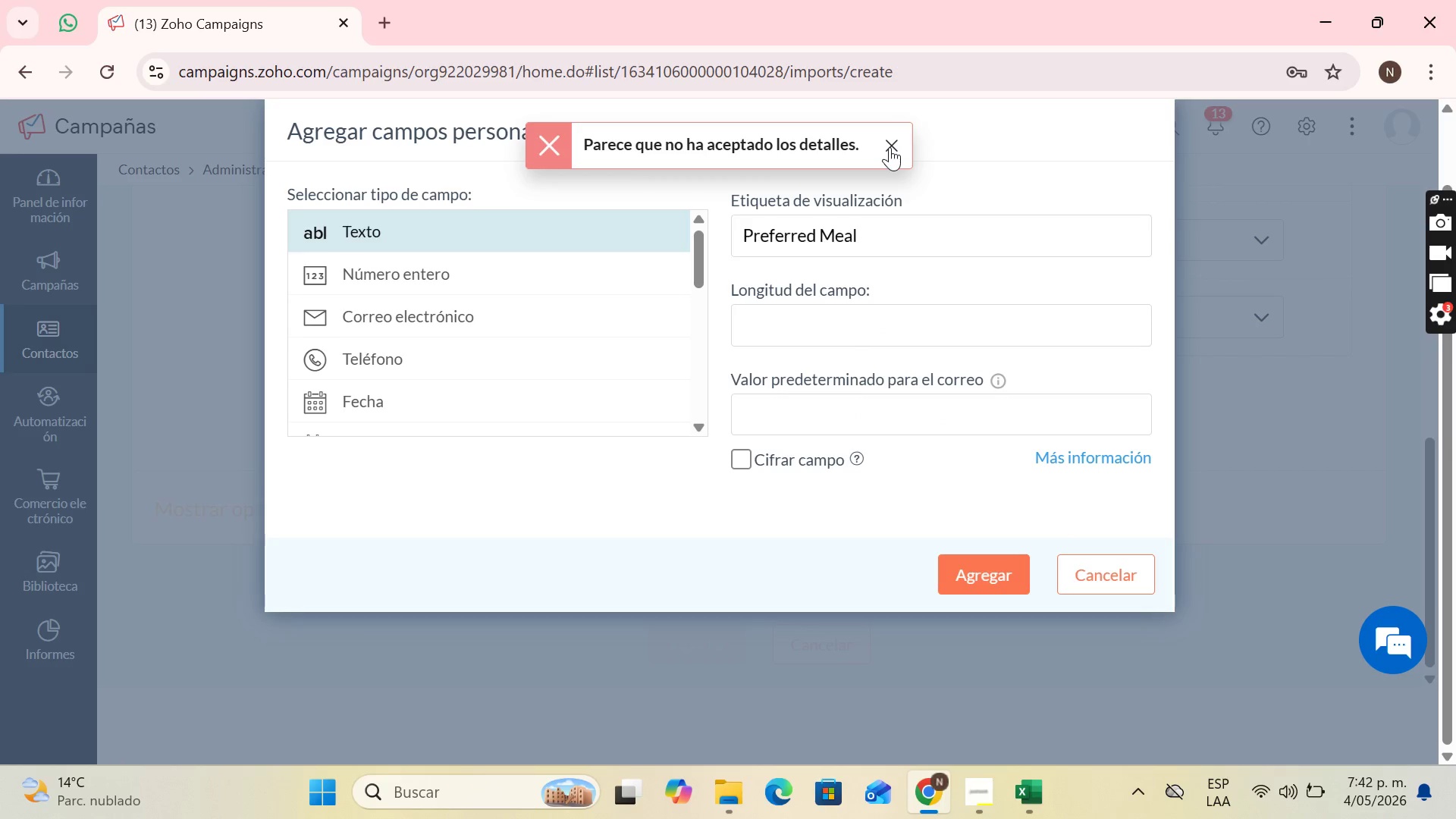 
left_click([890, 147])
 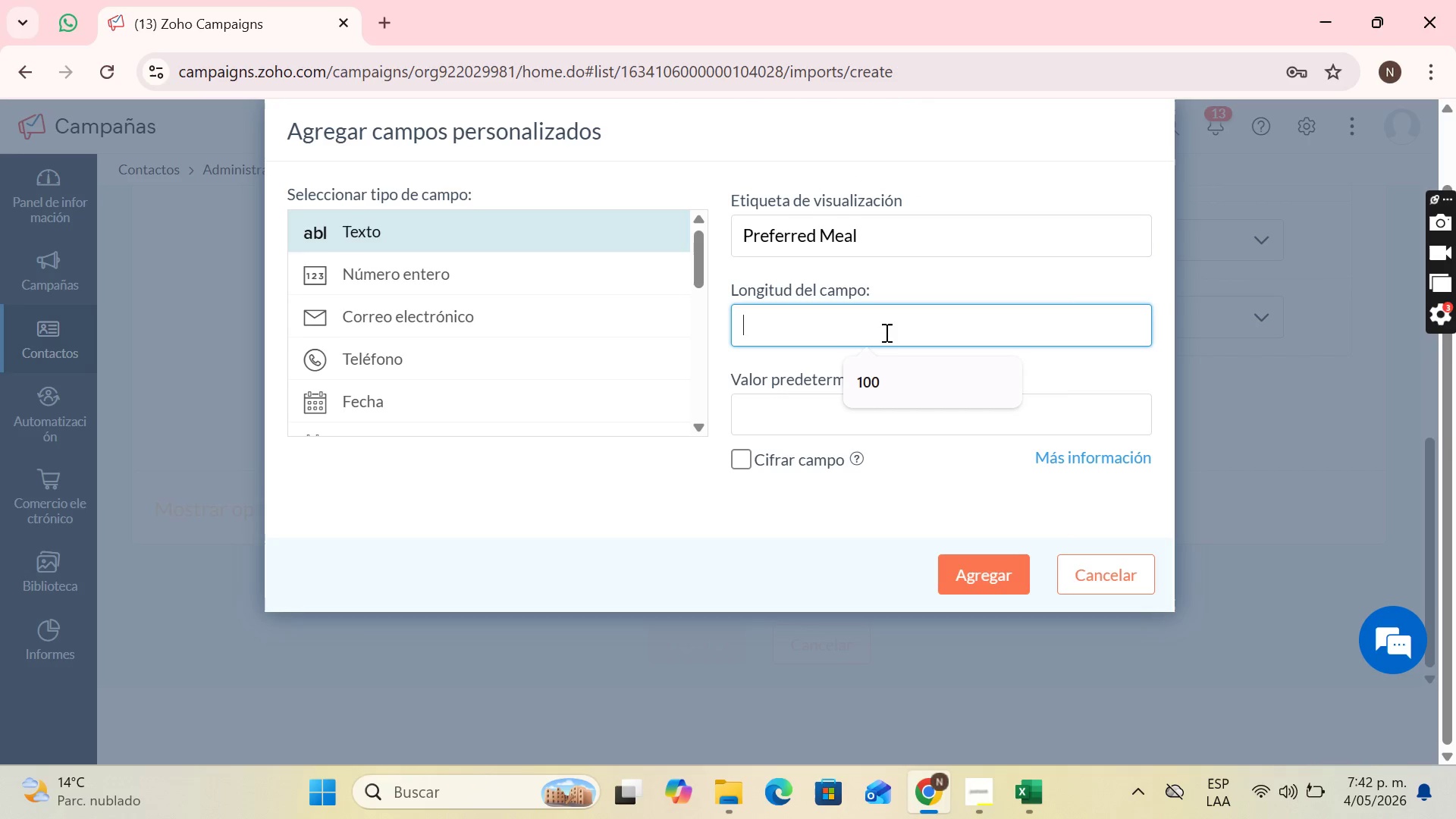 
left_click([885, 332])
 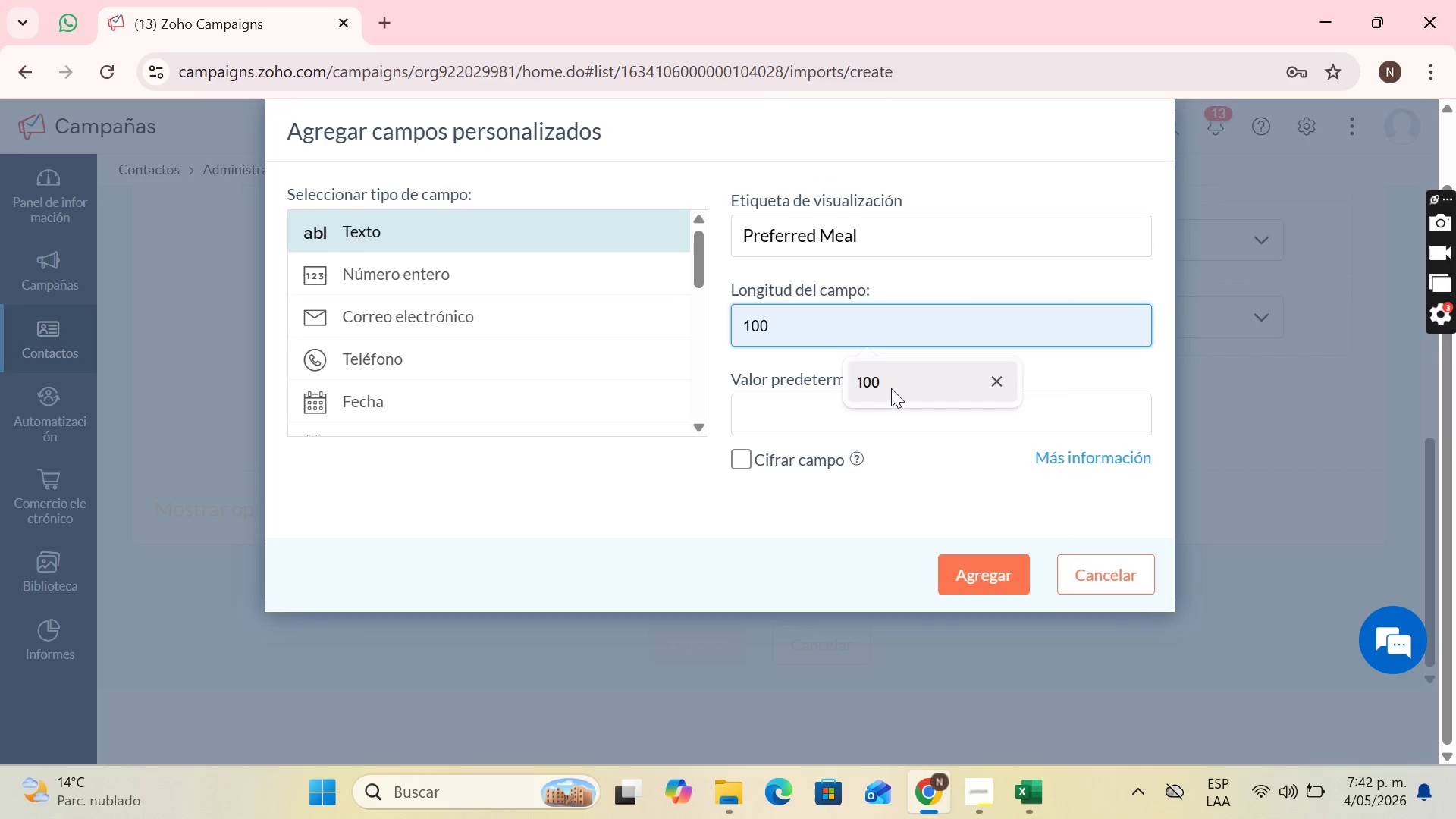 
left_click([891, 388])
 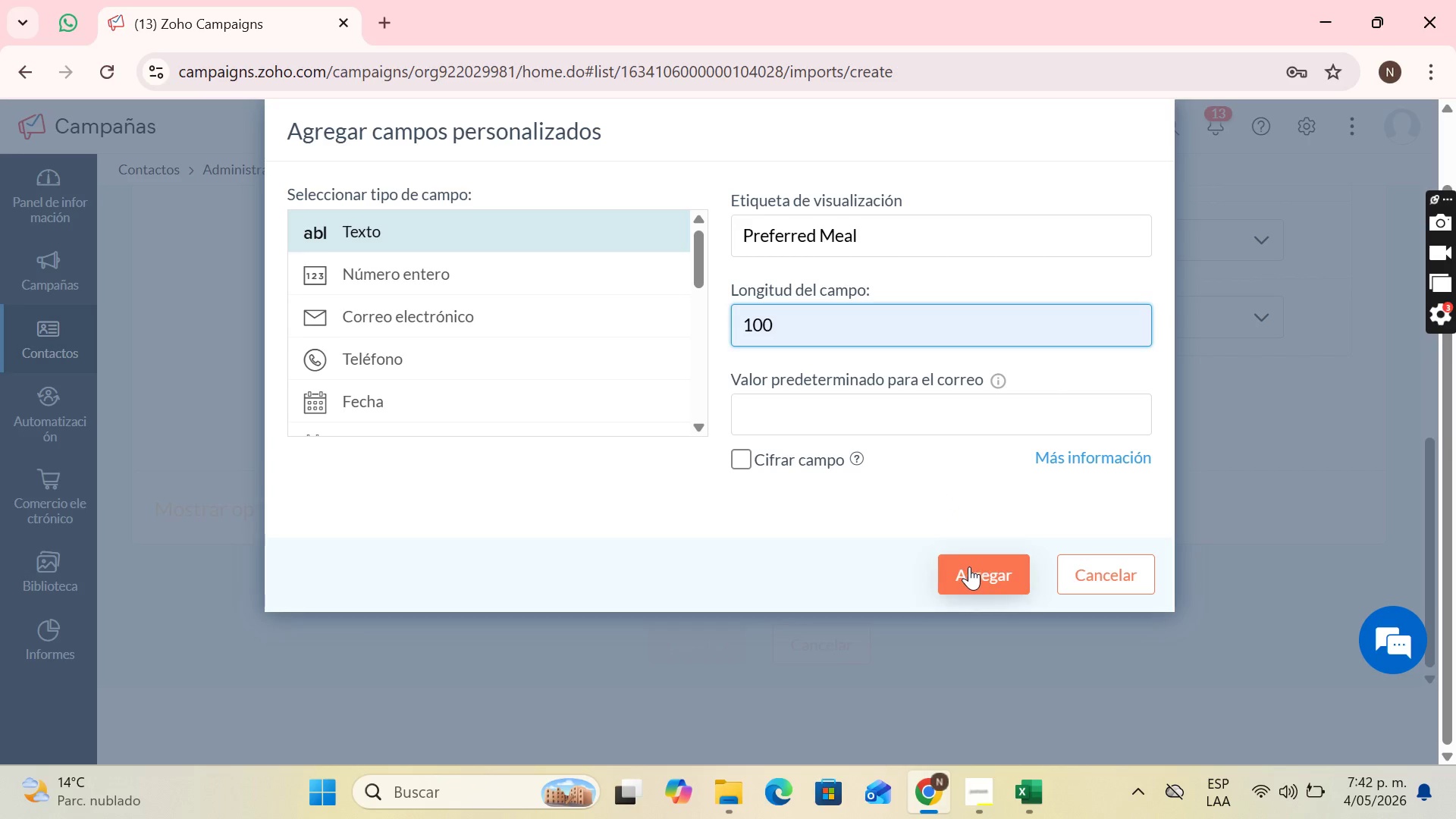 
left_click([969, 566])
 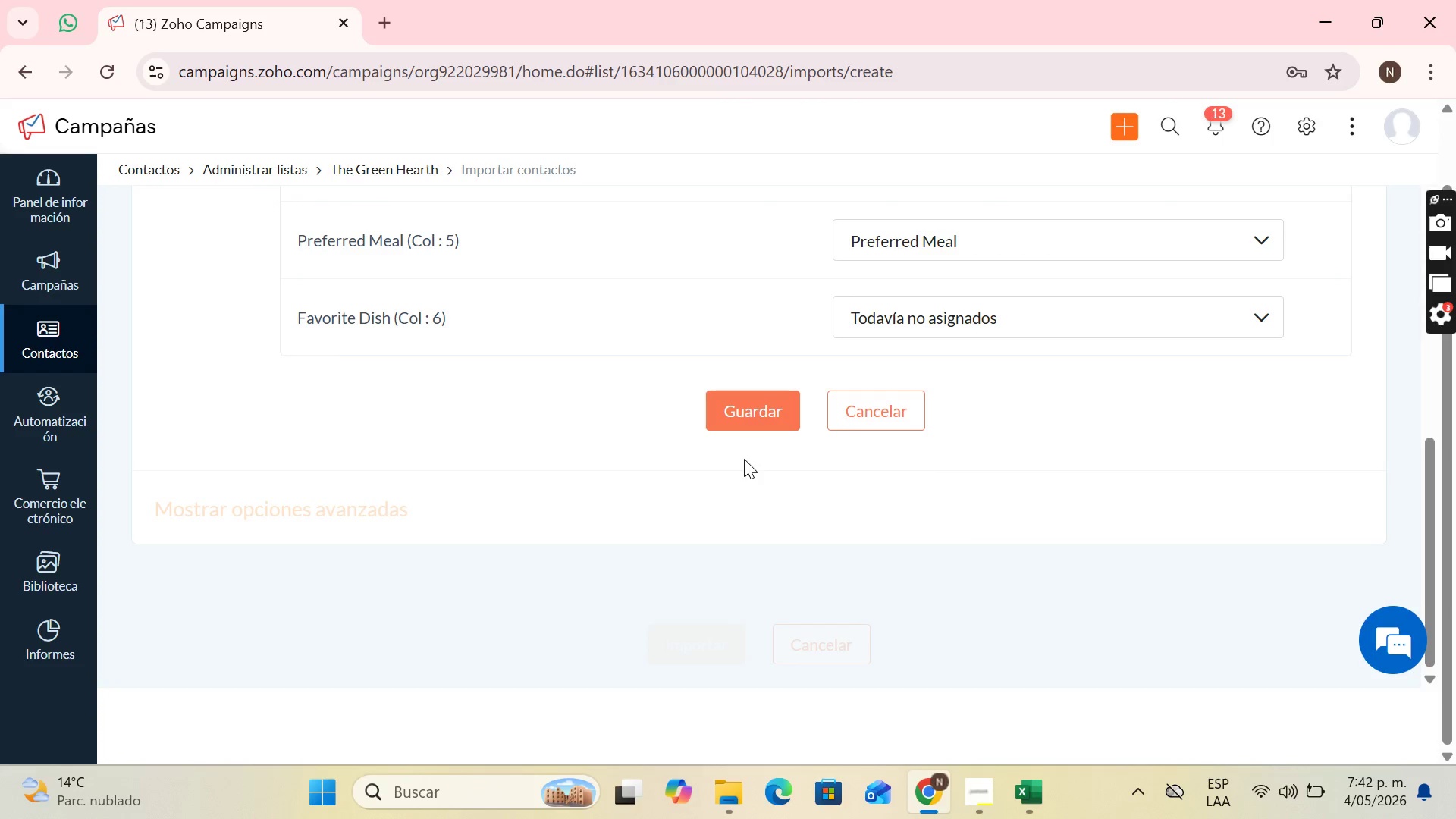 
scroll: coordinate [927, 376], scroll_direction: up, amount: 2.0
 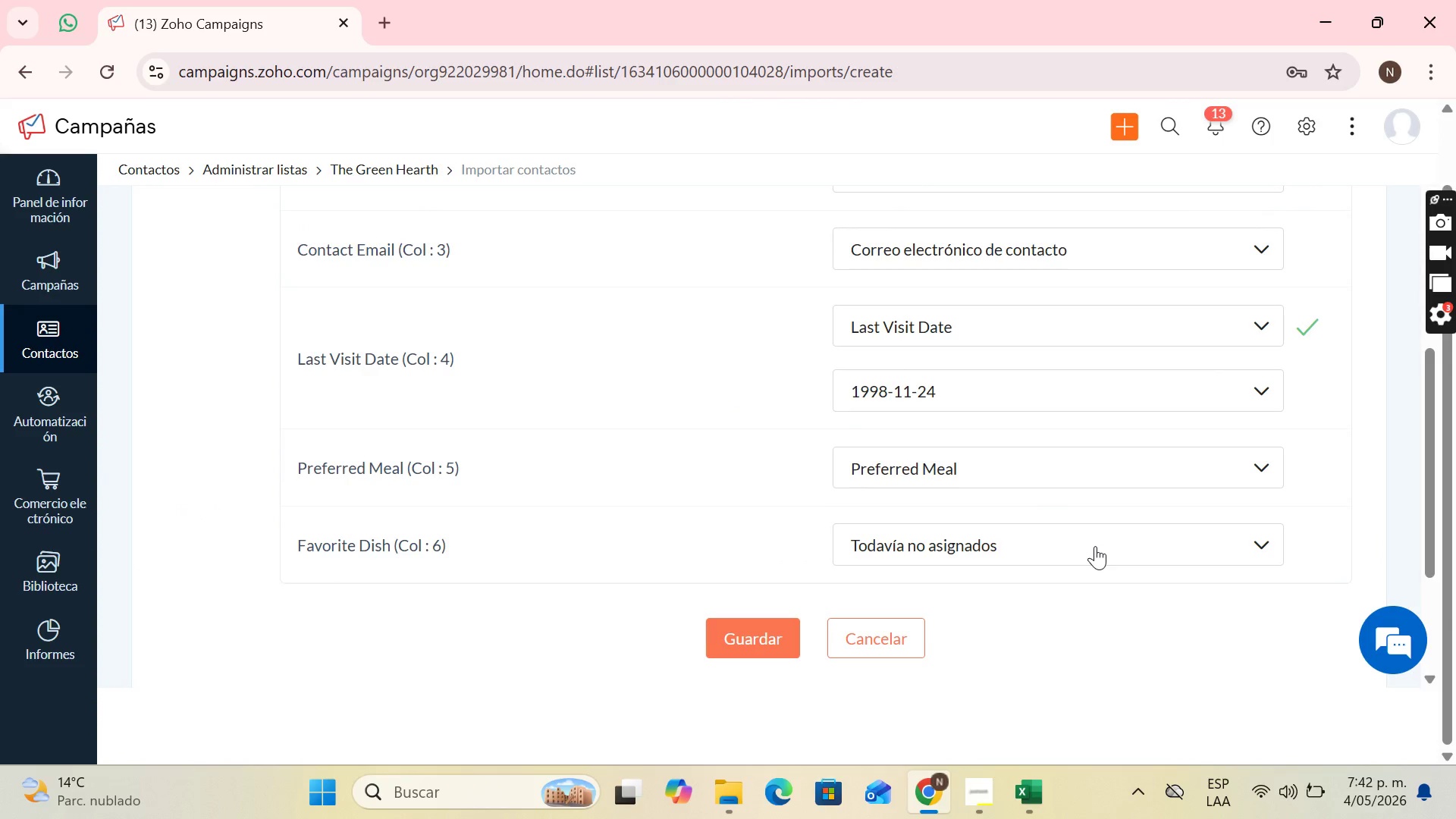 
left_click([1095, 546])
 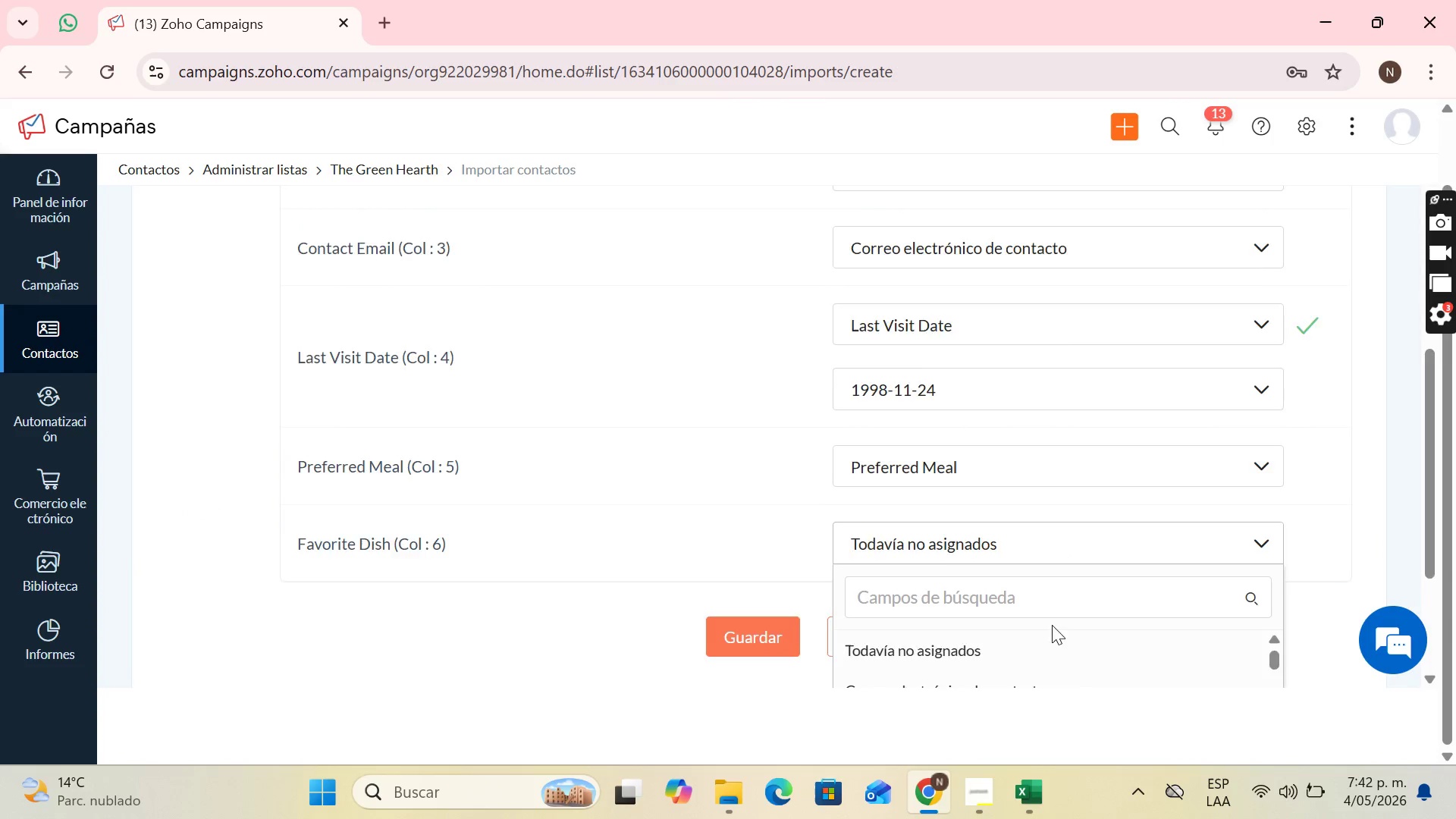 
scroll: coordinate [1053, 556], scroll_direction: down, amount: 14.0
 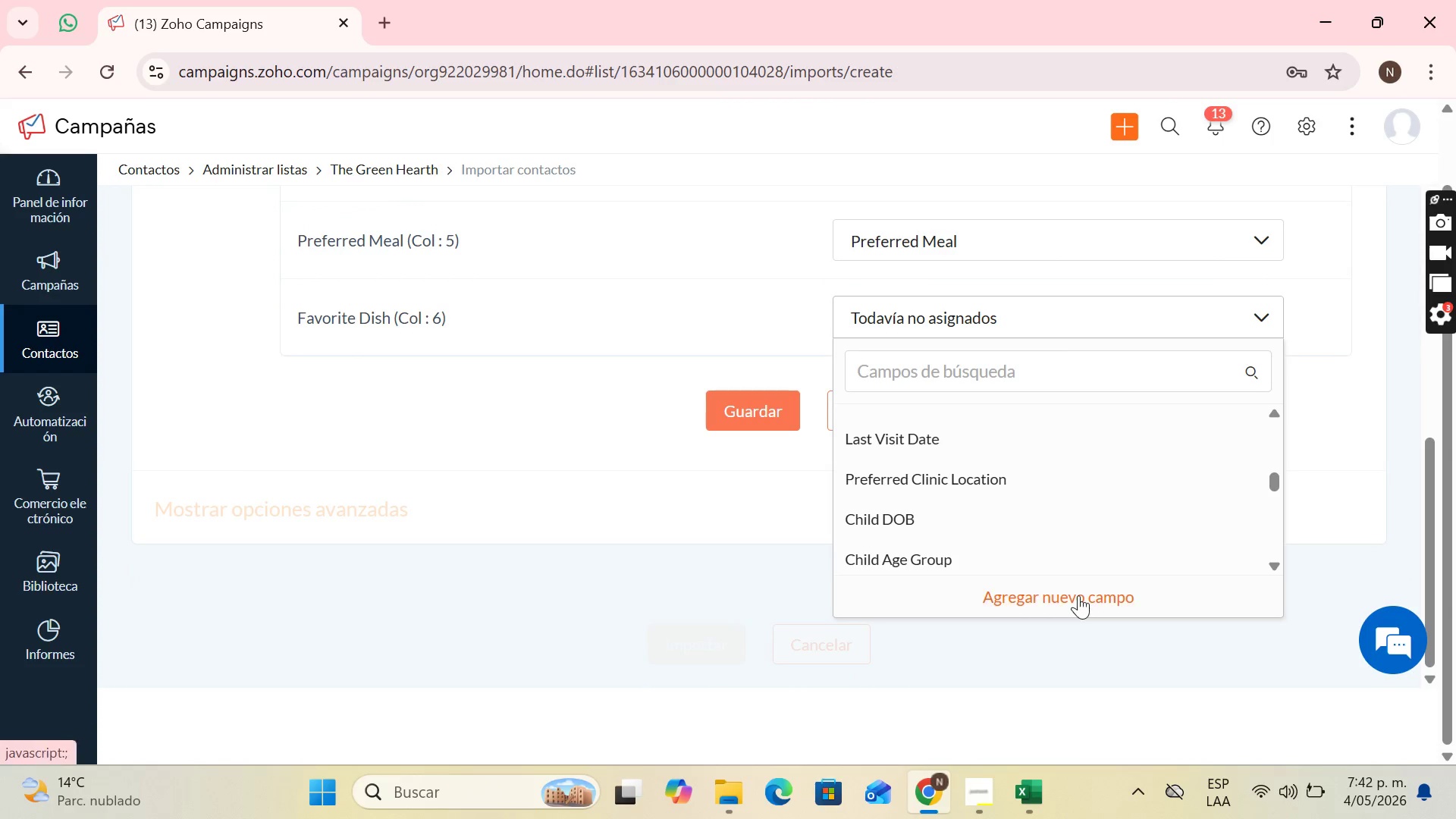 
left_click([1078, 595])
 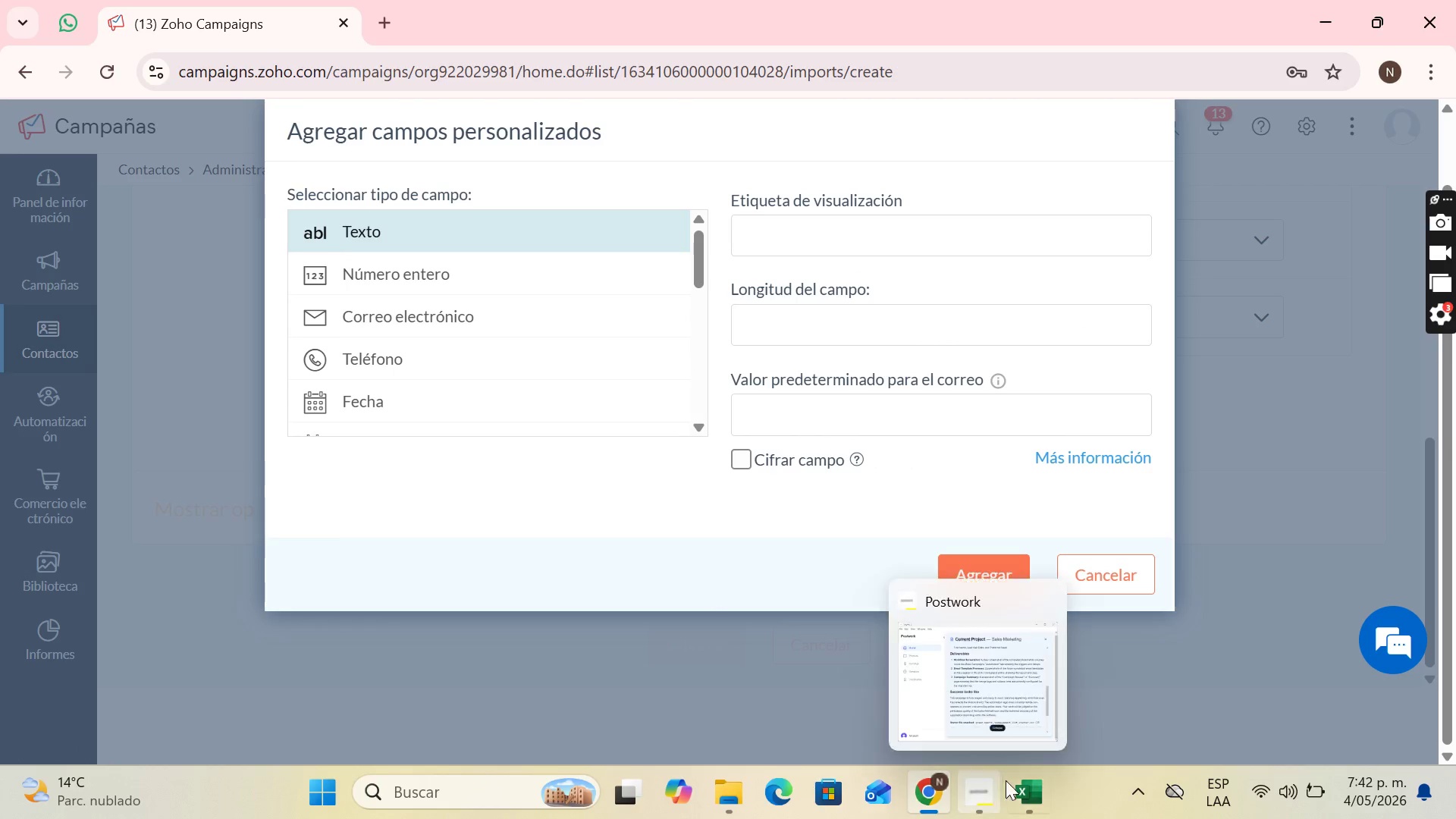 
left_click([1017, 787])
 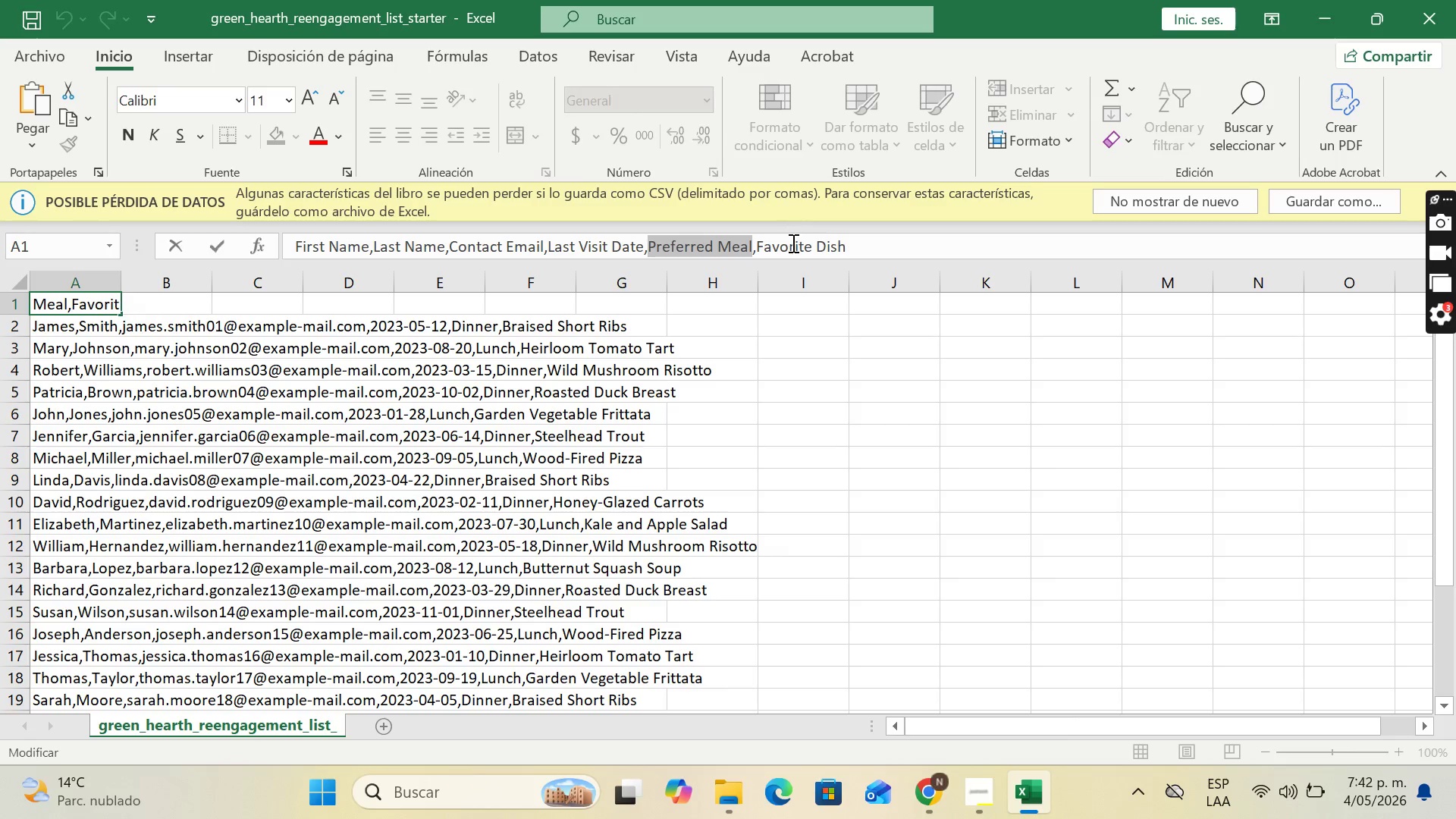 
left_click([792, 243])
 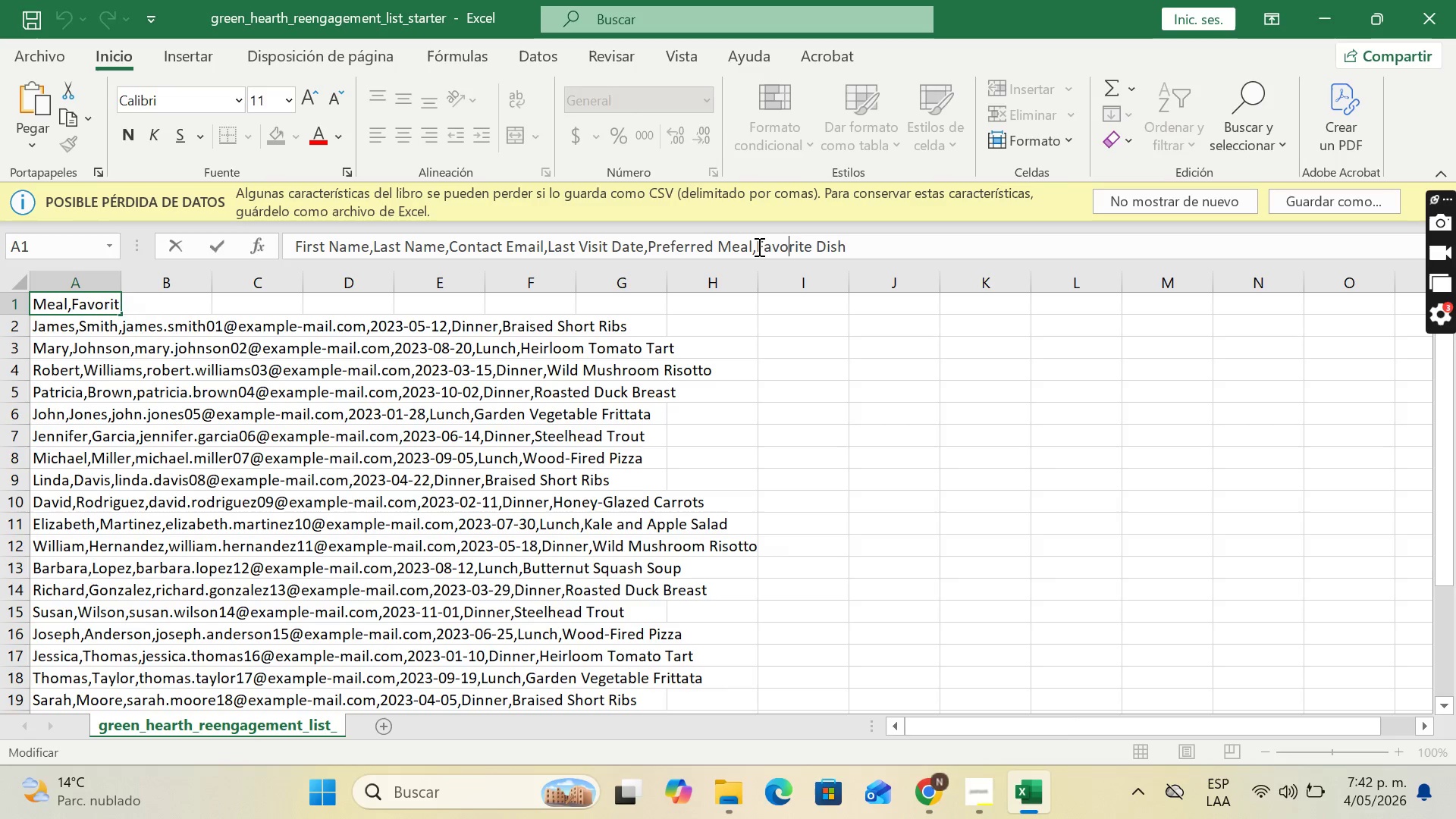 
left_click_drag(start_coordinate=[758, 246], to_coordinate=[862, 245])
 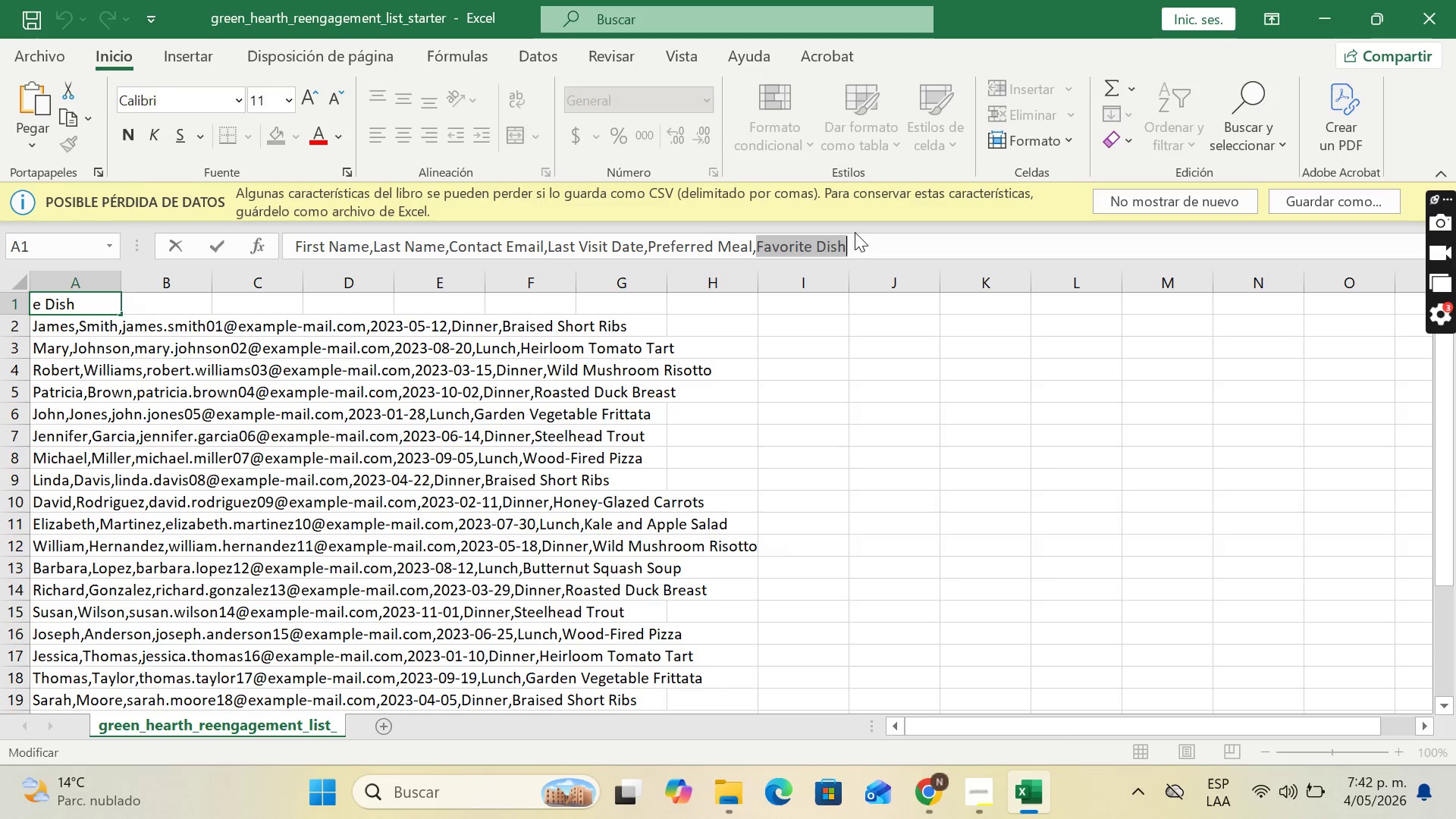 
key(Control+C)
 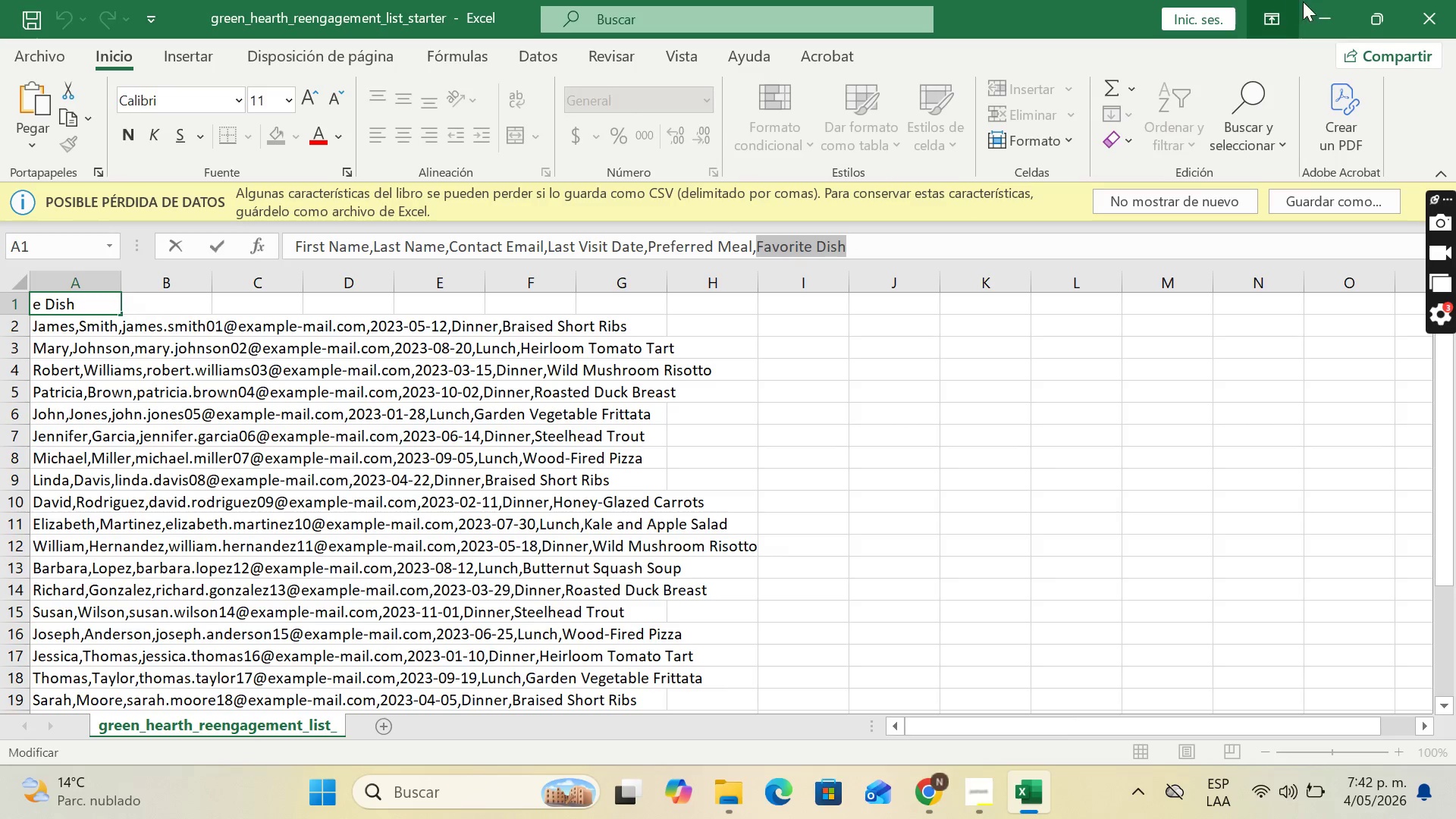 
left_click([1316, 2])
 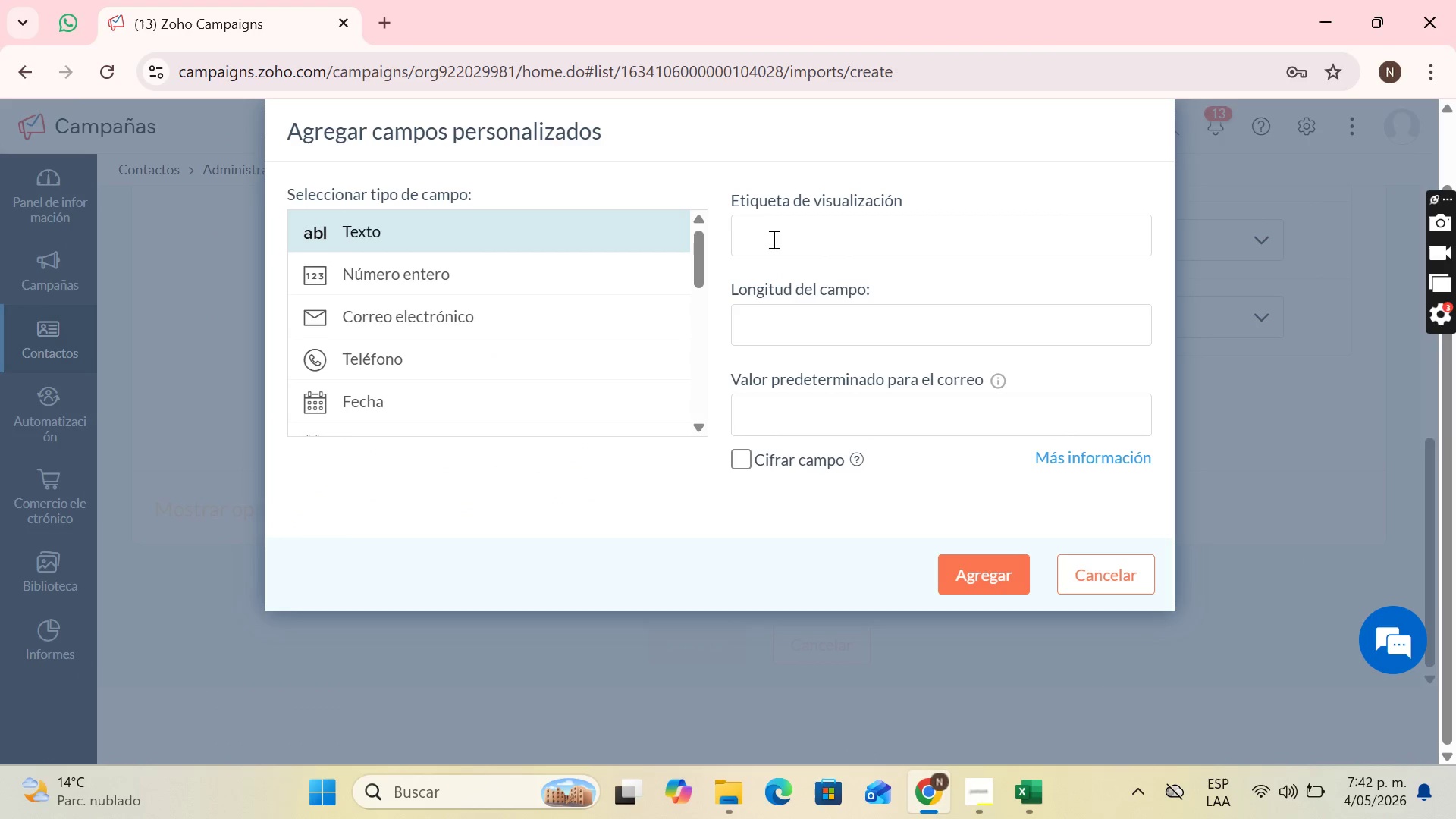 
left_click([769, 231])
 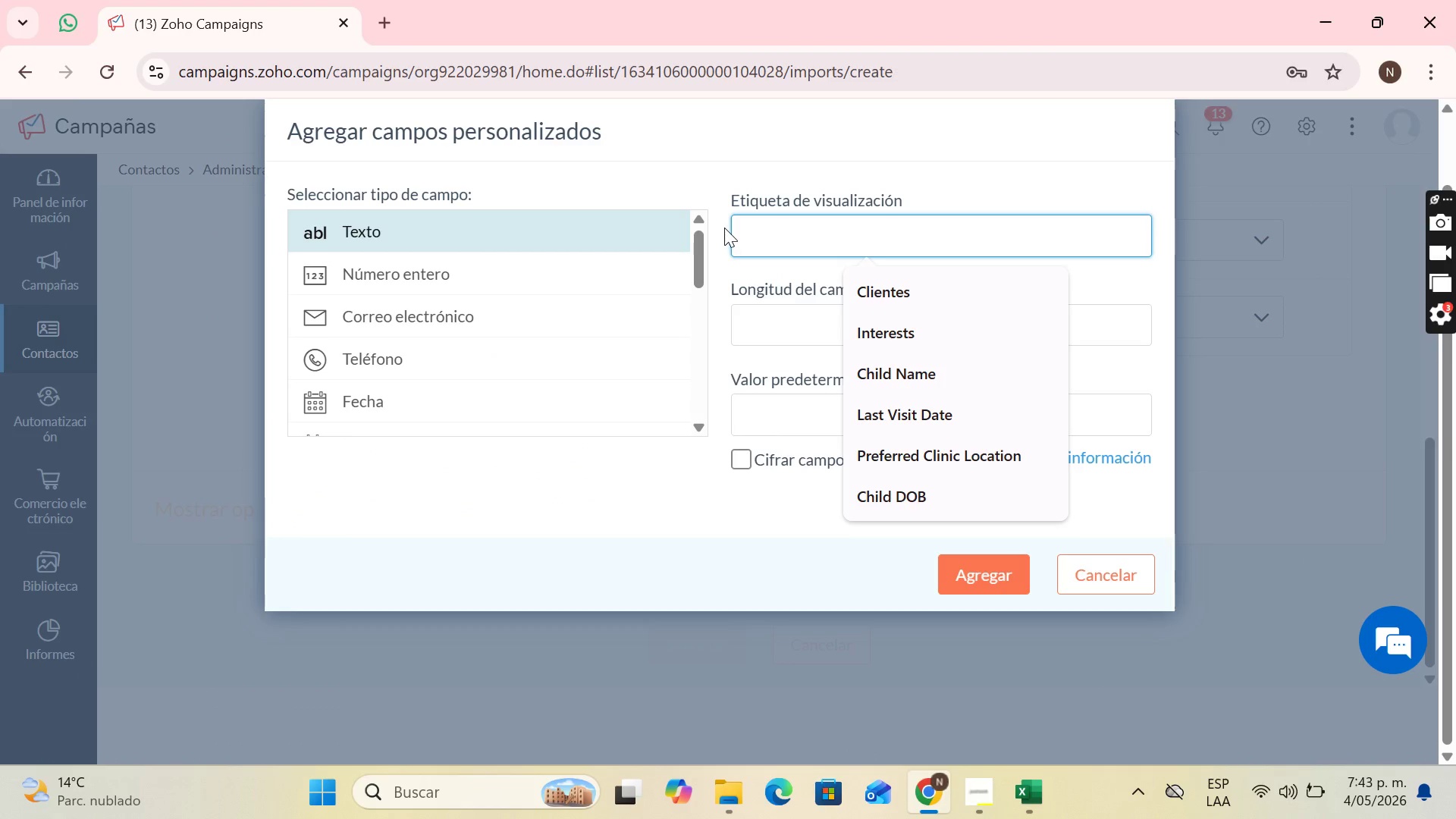 
key(Control+V)
 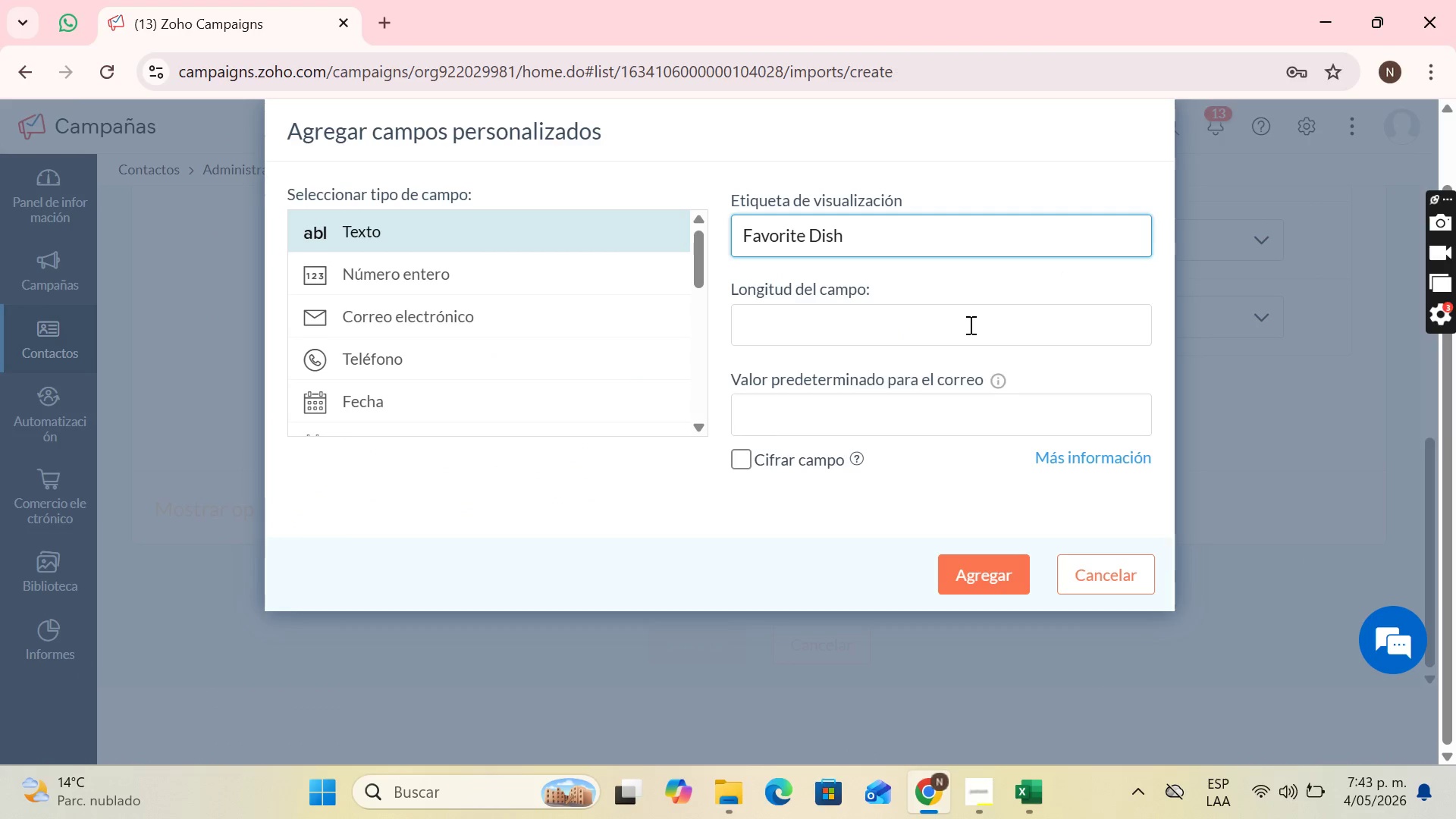 
left_click([969, 325])
 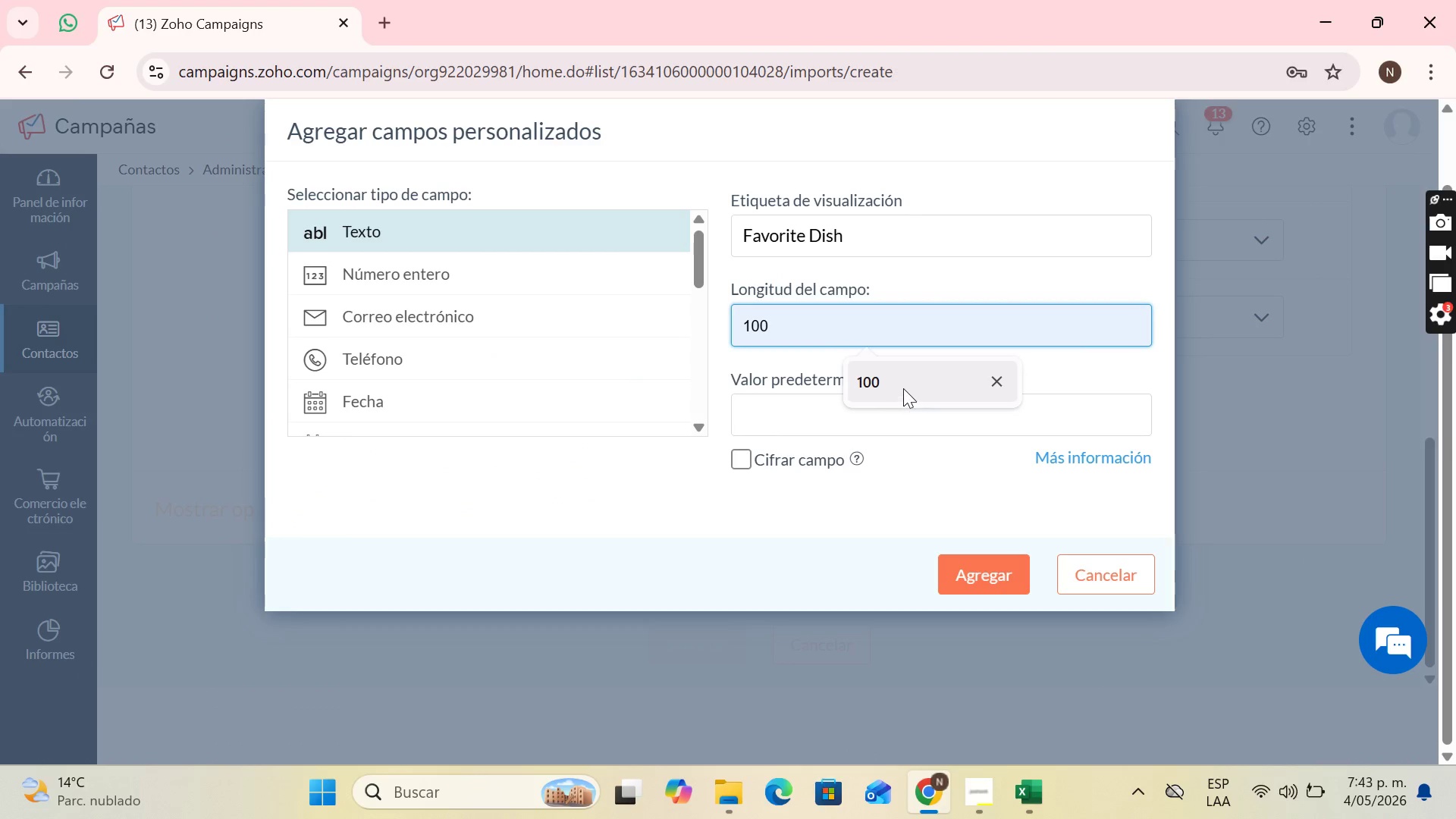 
triple_click([903, 388])
 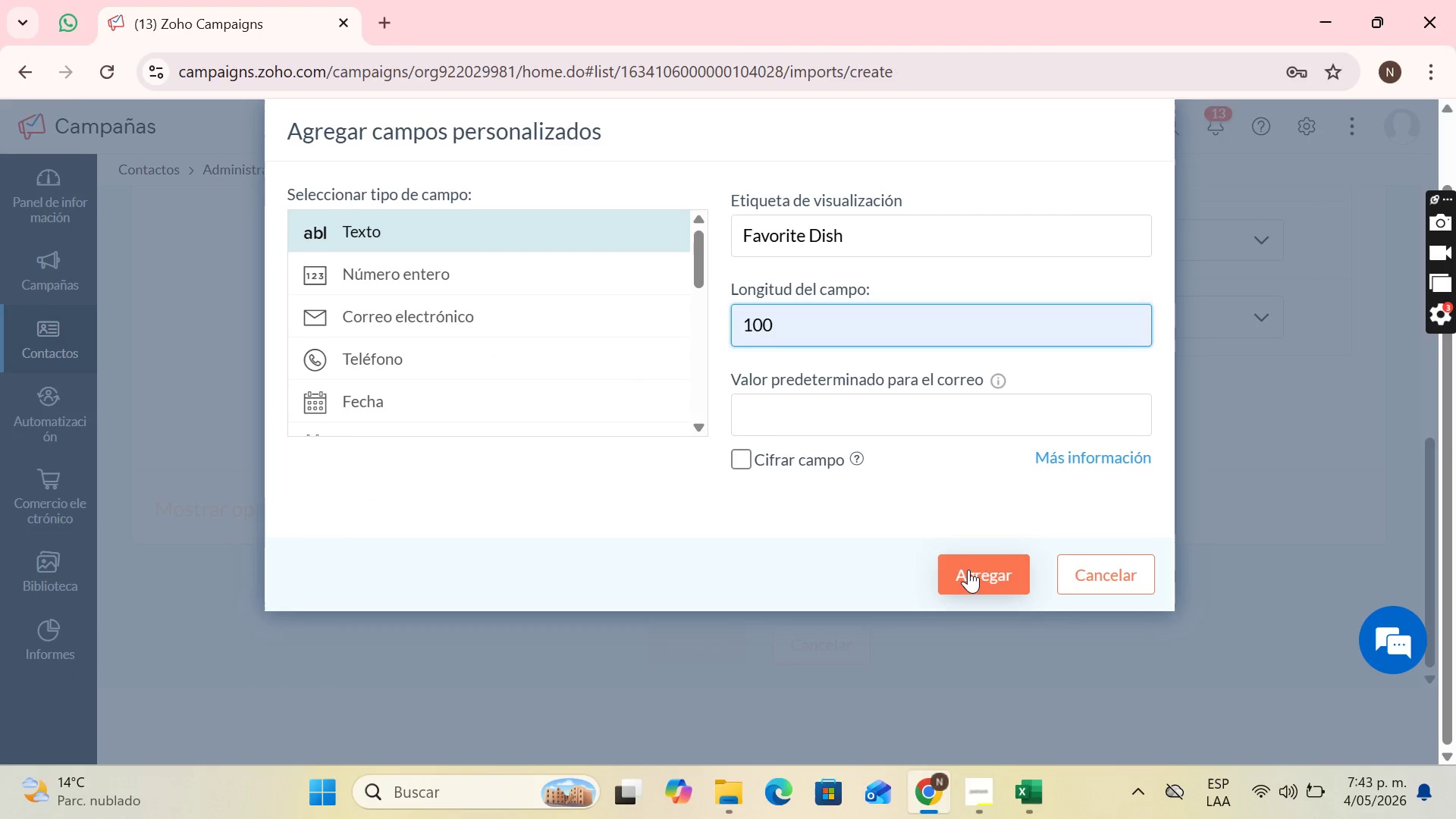 
left_click([968, 570])
 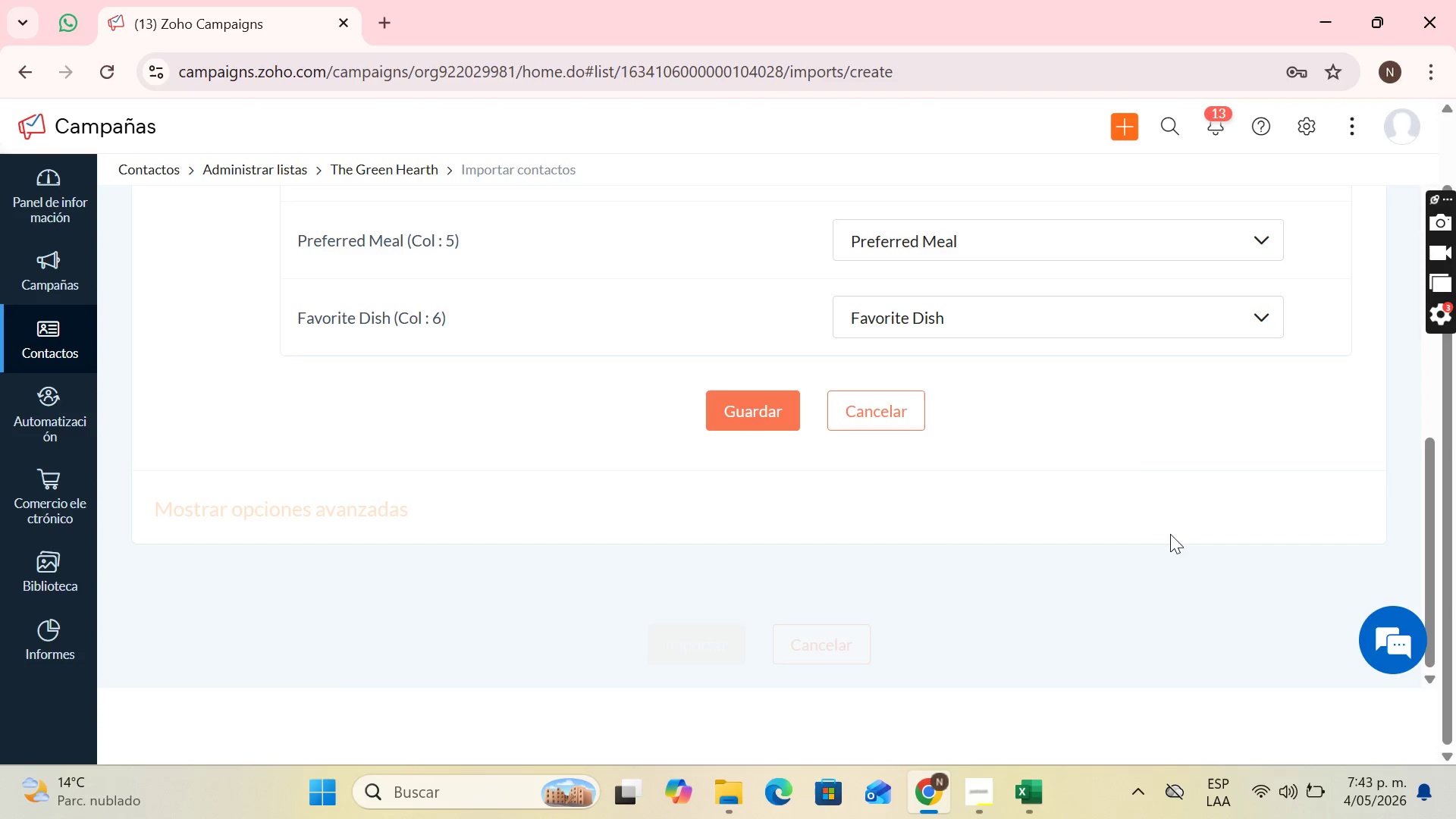 
scroll: coordinate [910, 416], scroll_direction: up, amount: 3.0
 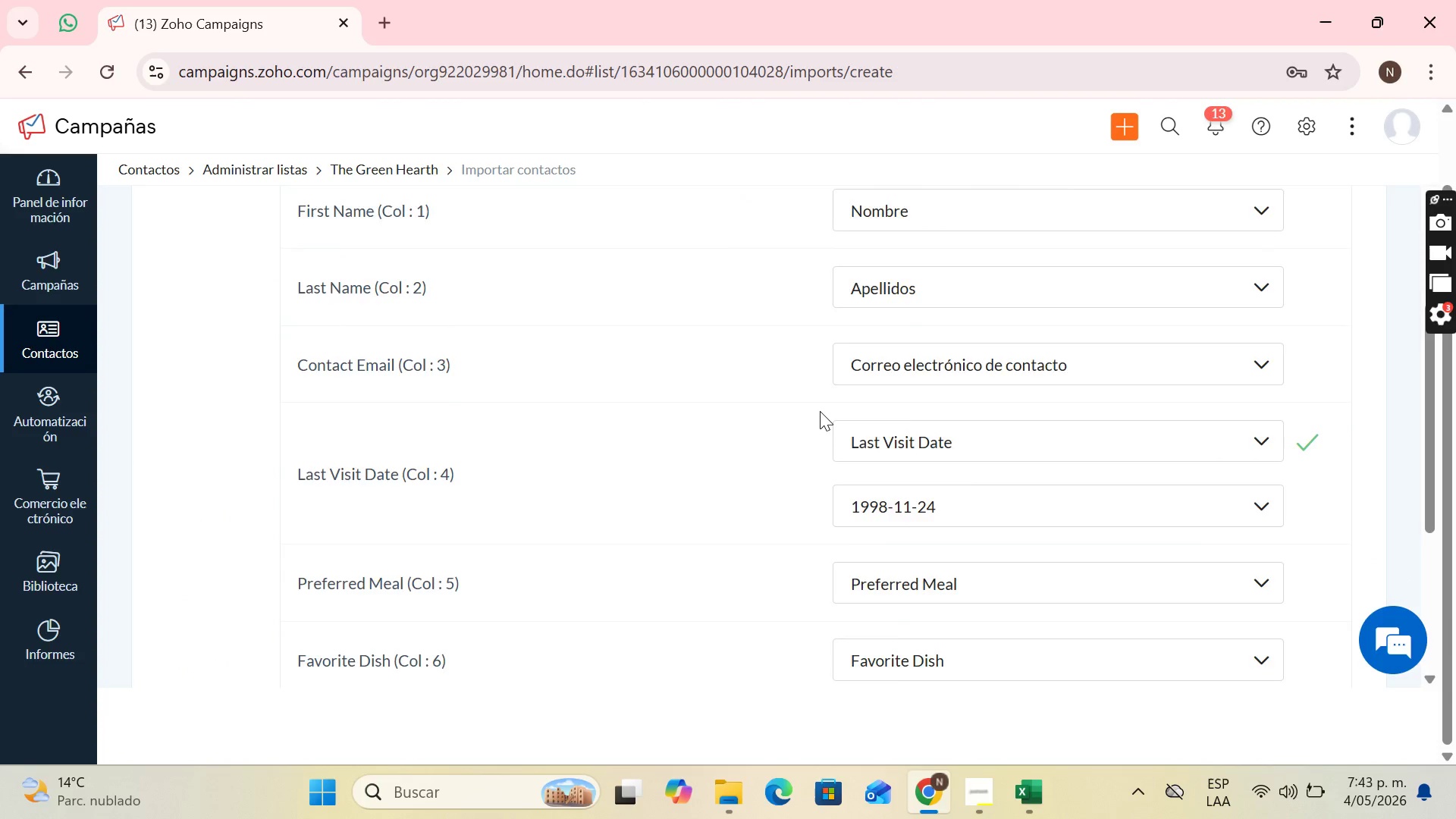 
scroll: coordinate [821, 411], scroll_direction: down, amount: 6.0